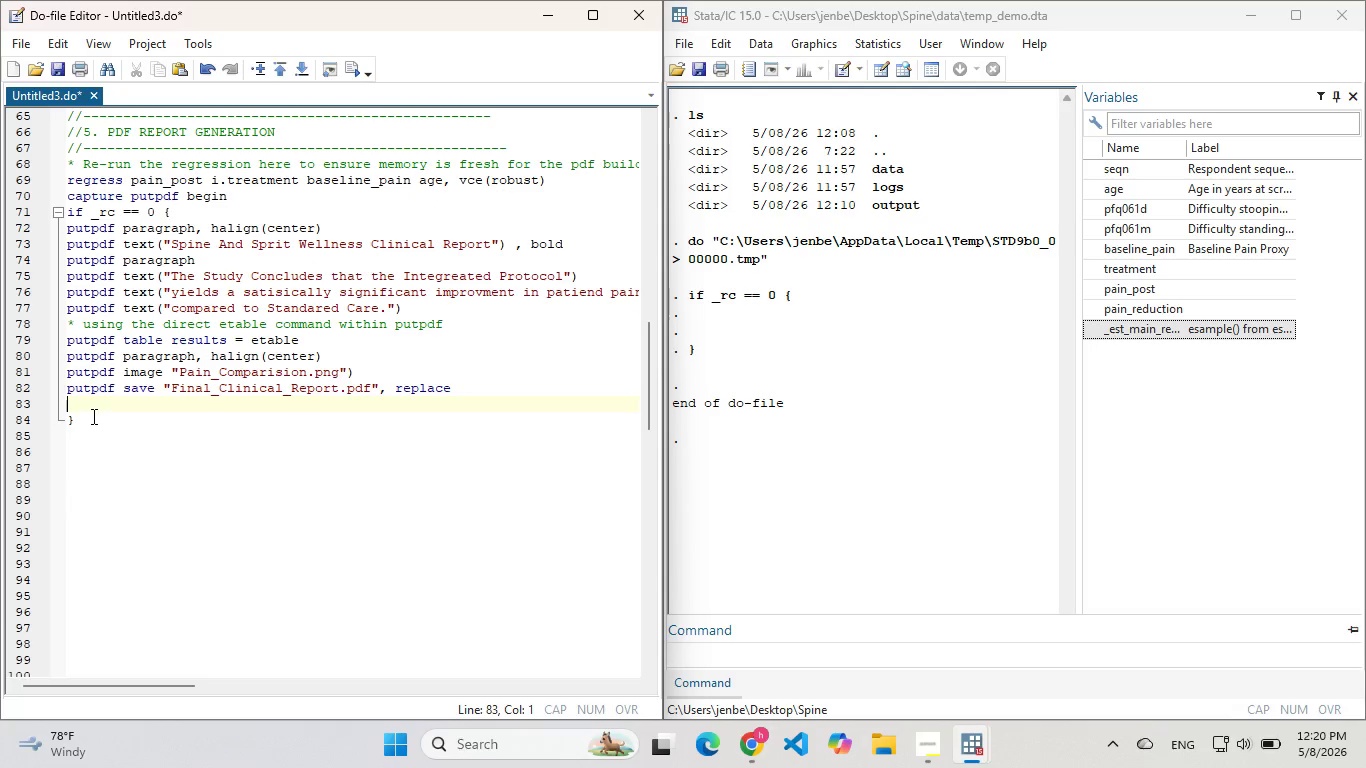 
left_click_drag(start_coordinate=[92, 416], to_coordinate=[62, 213])
 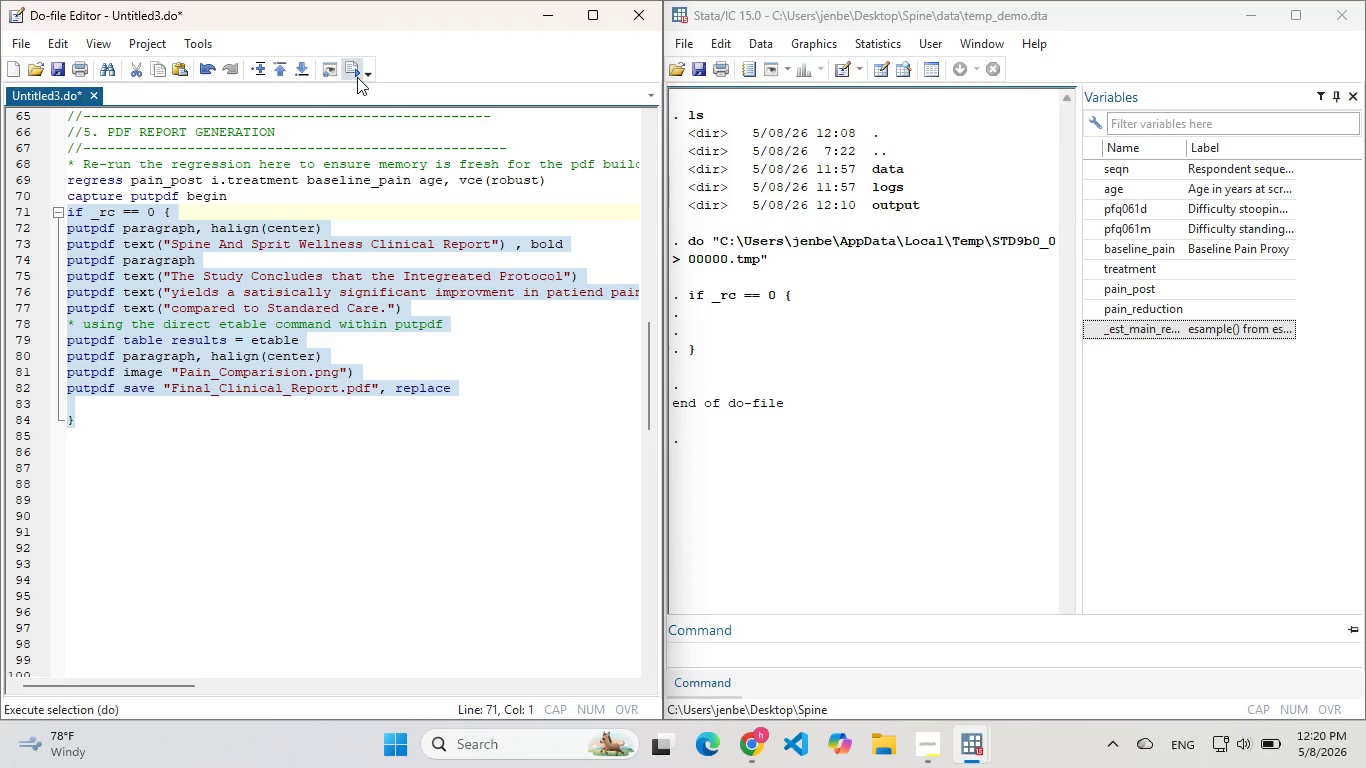 
left_click([357, 77])
 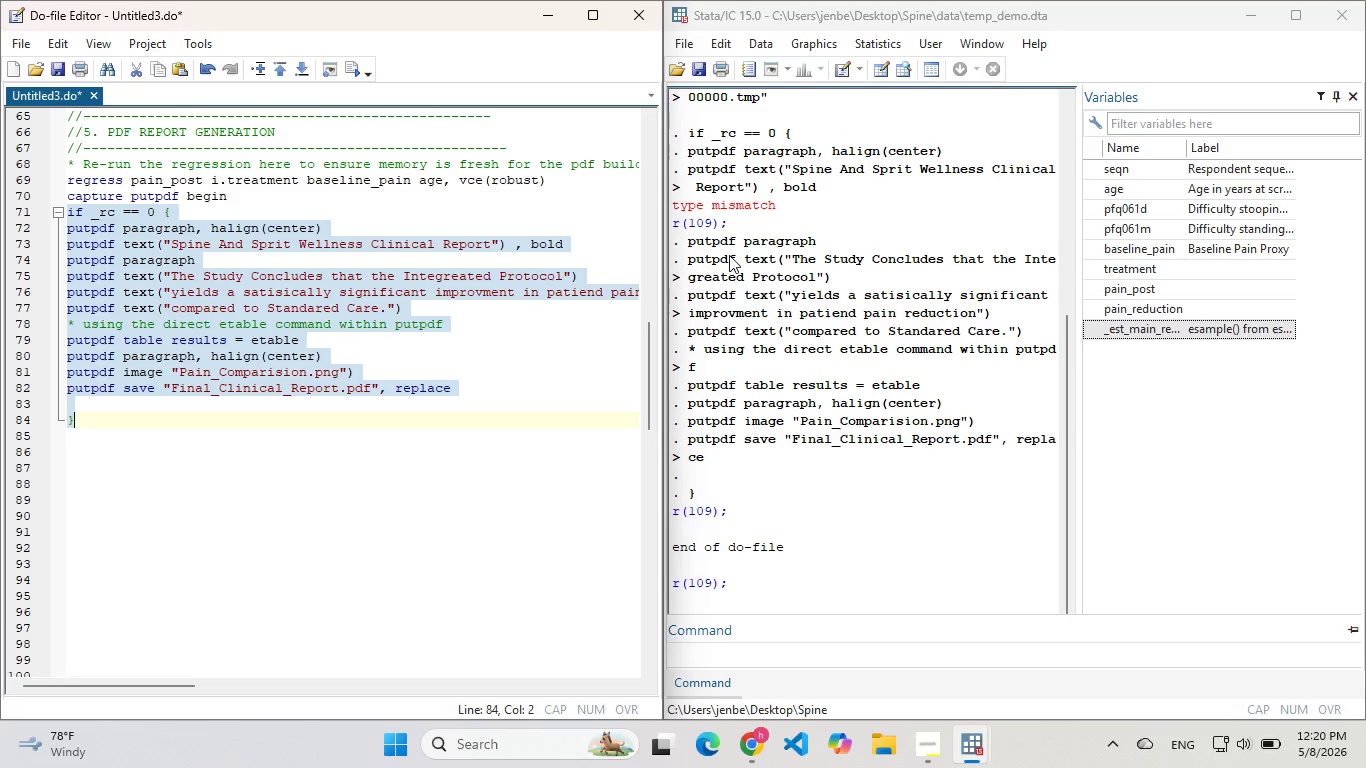 
scroll: coordinate [731, 262], scroll_direction: down, amount: 2.0
 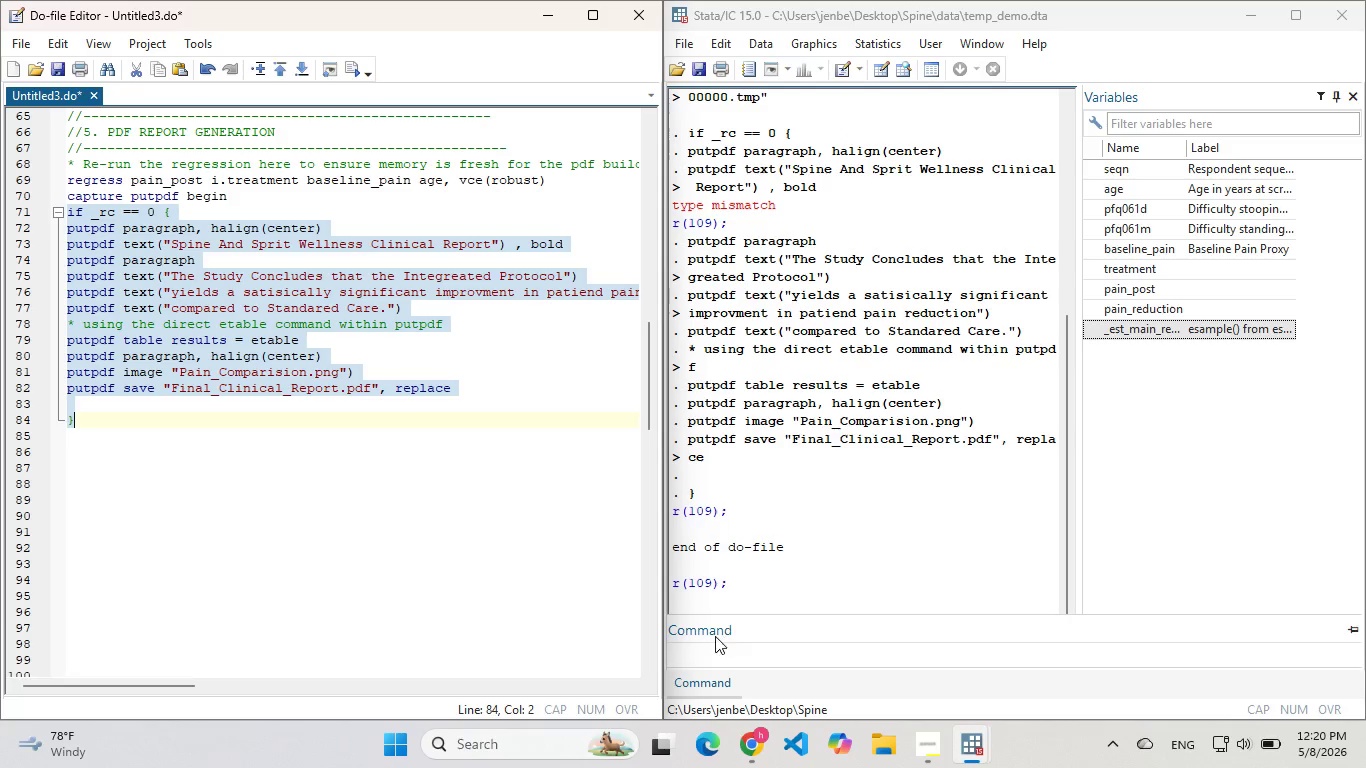 
left_click([715, 636])
 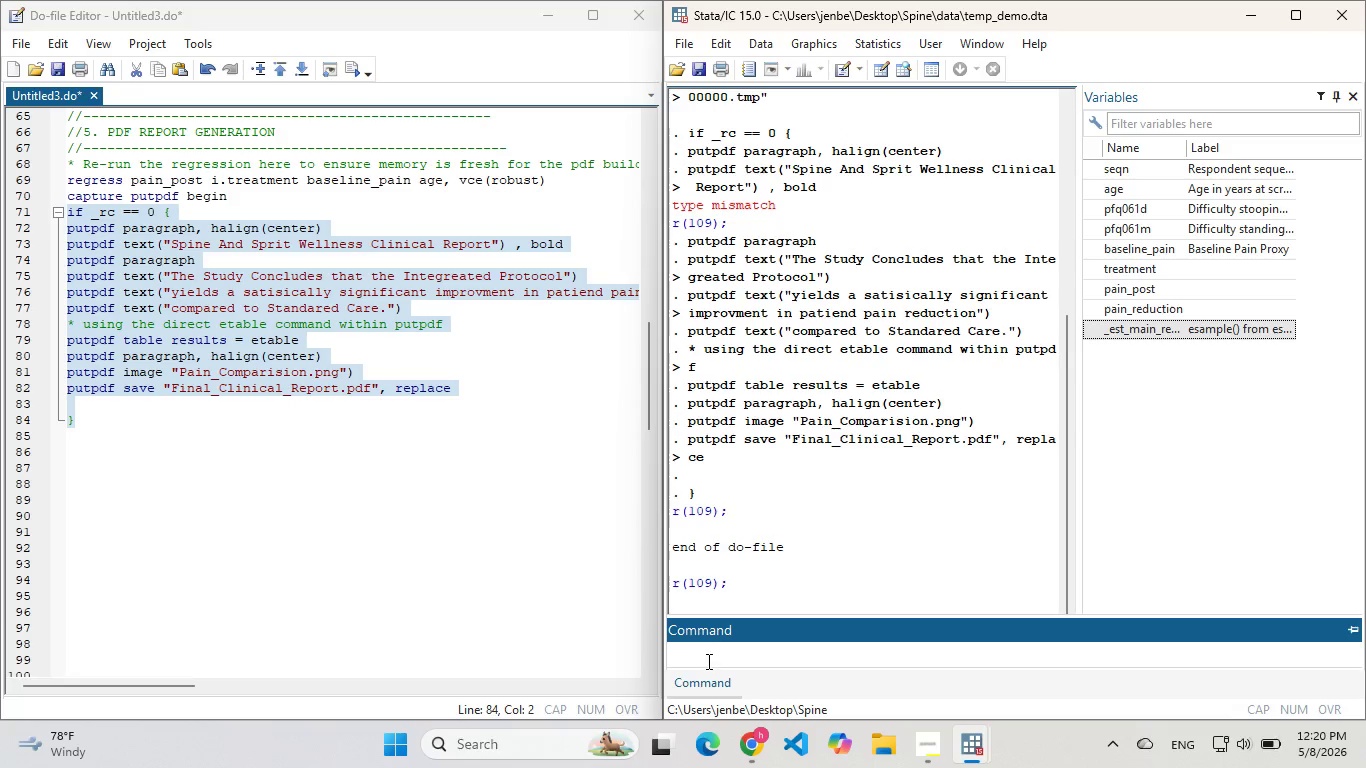 
left_click([707, 661])
 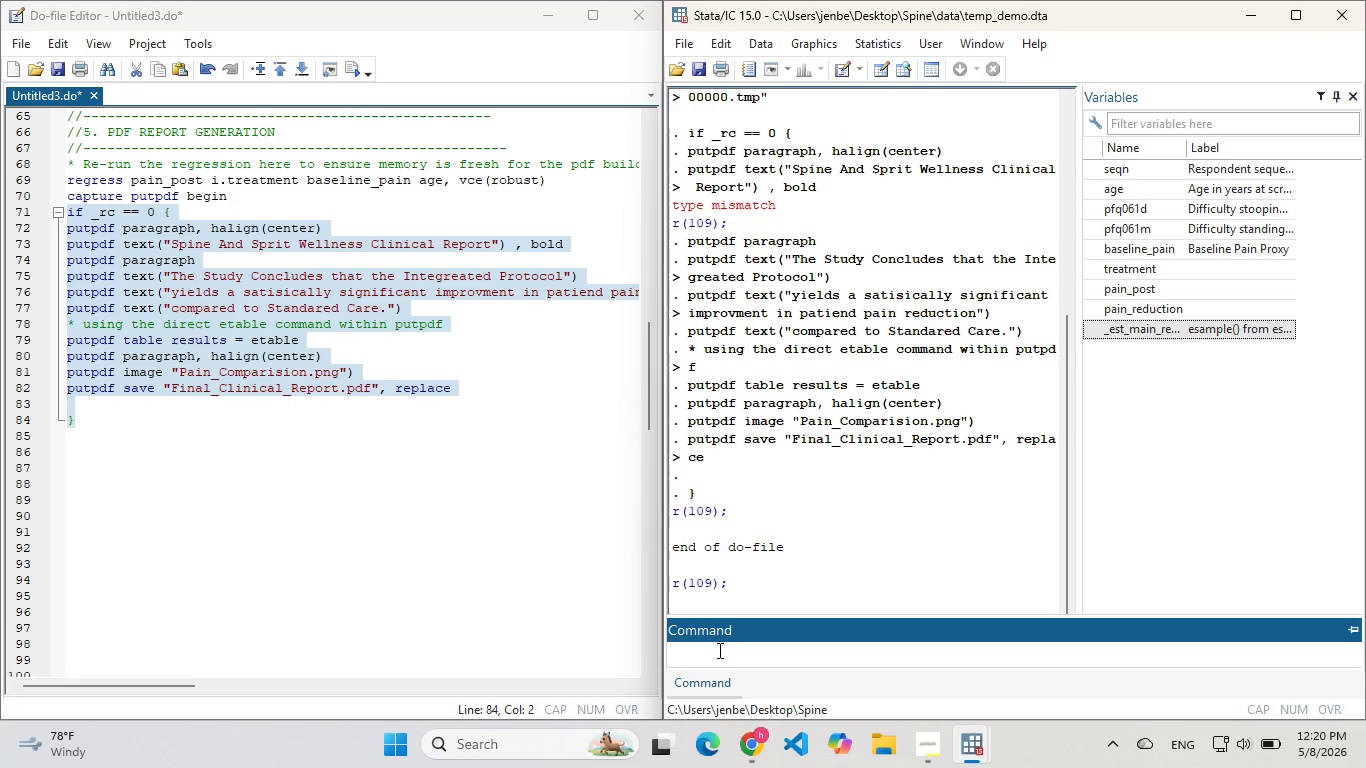 
type(cls)
 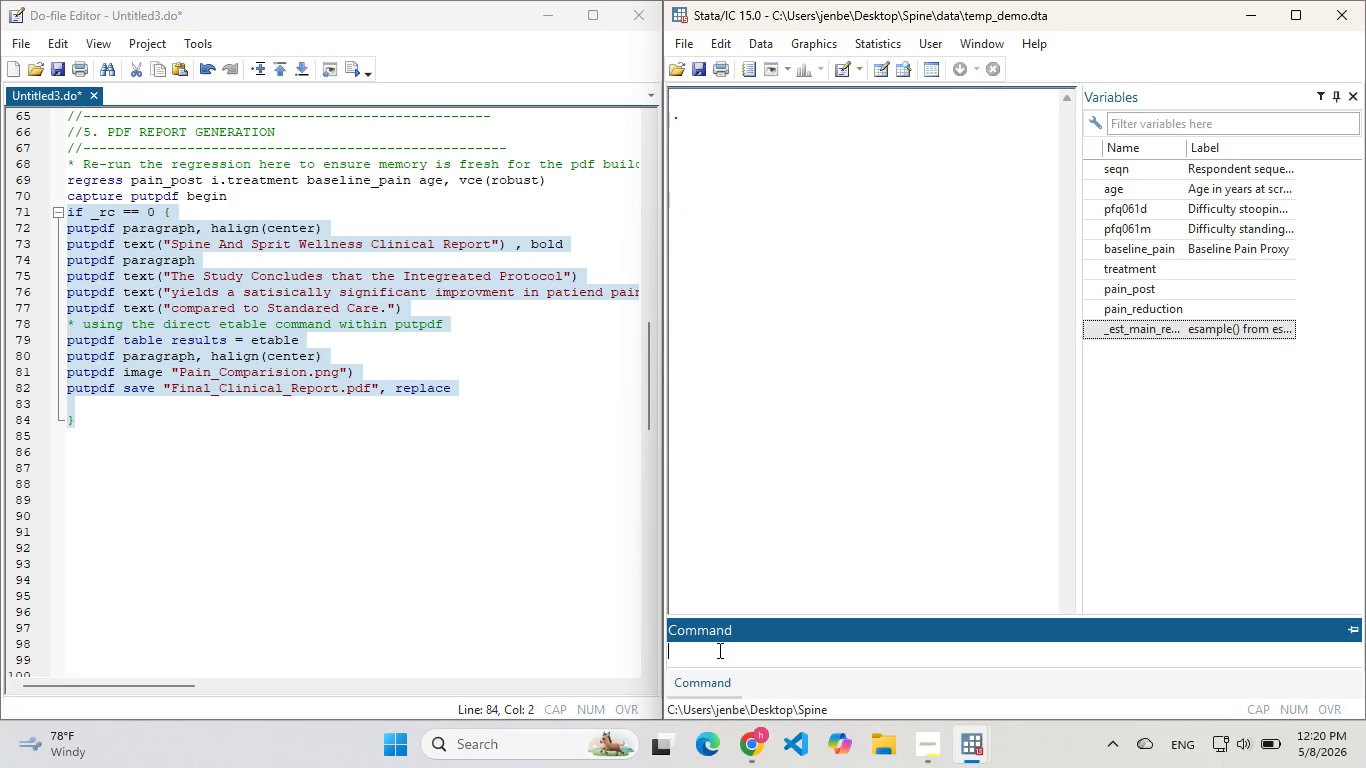 
key(Enter)
 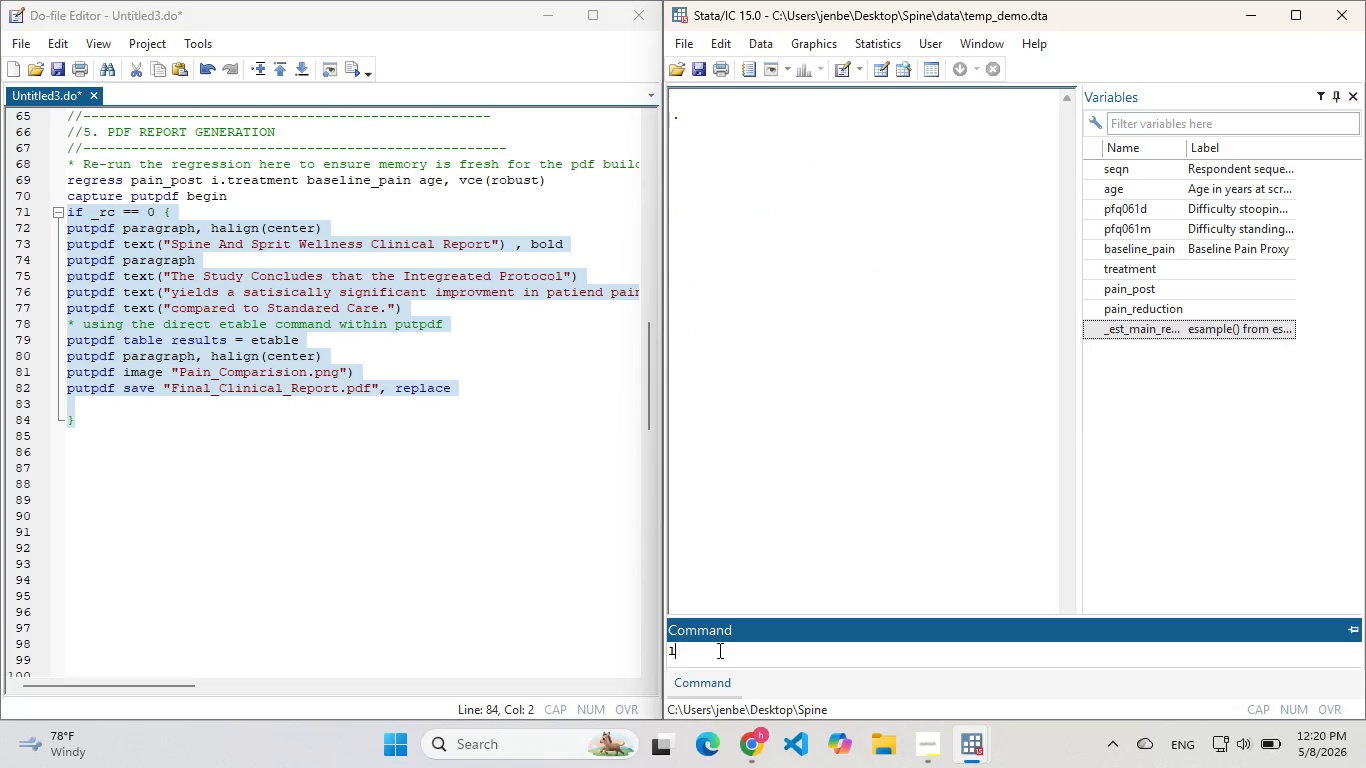 
type(ls)
 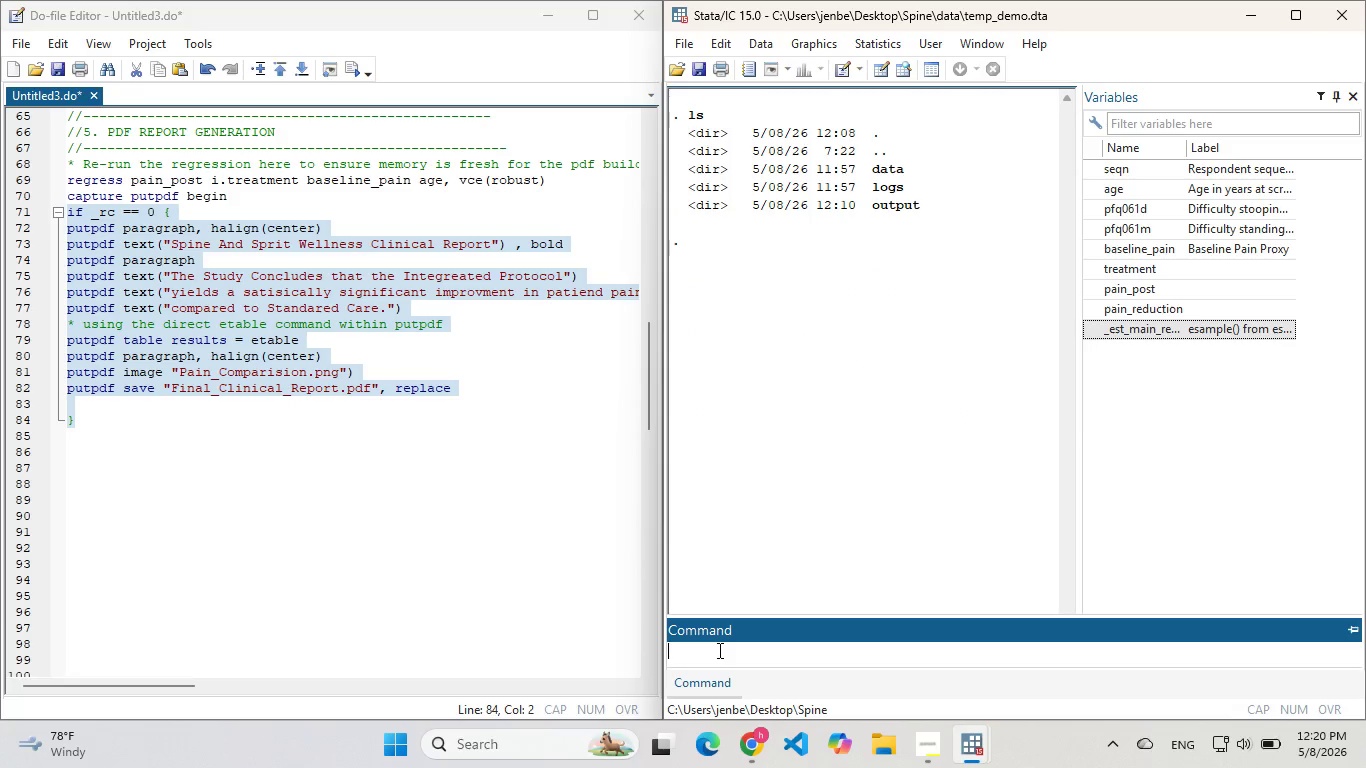 
key(Enter)
 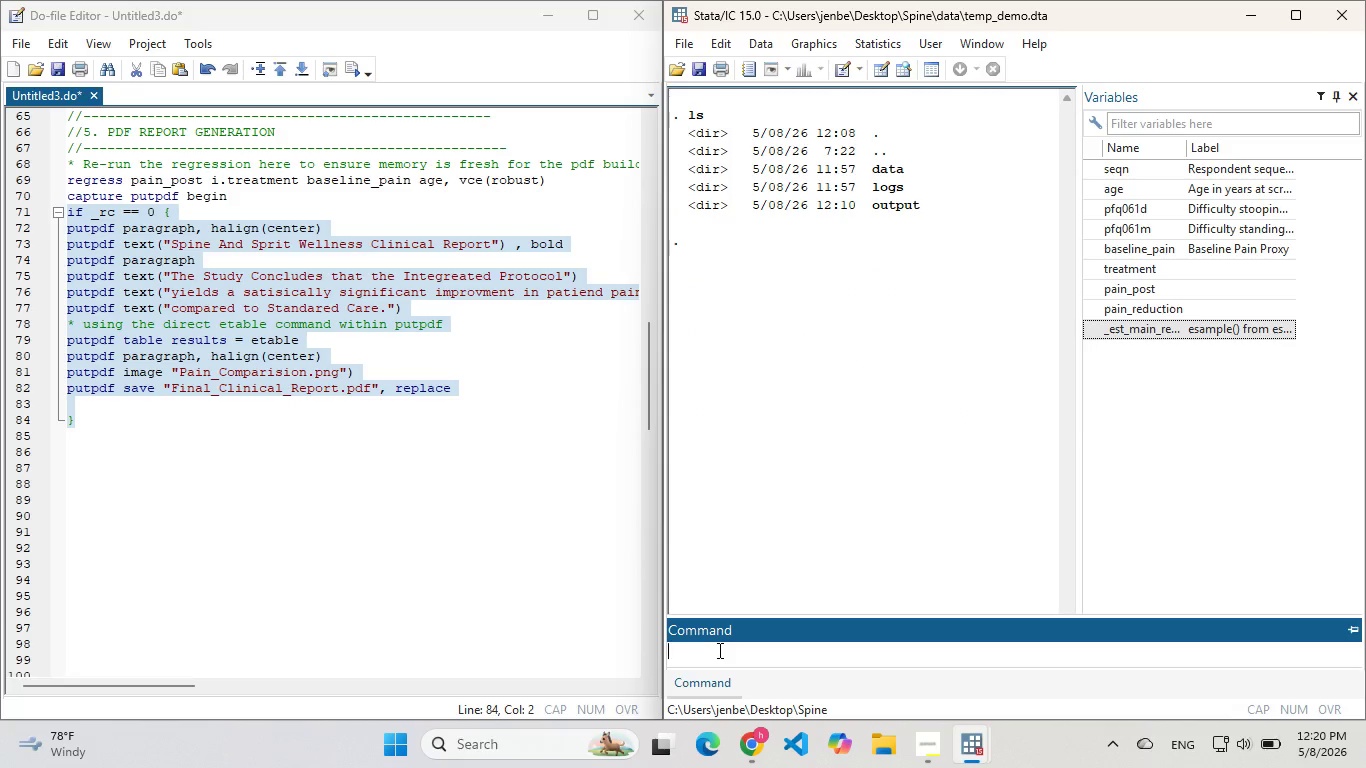 
type(cd dta)
key(Backspace)
key(Backspace)
key(Backspace)
type(ls data/)
 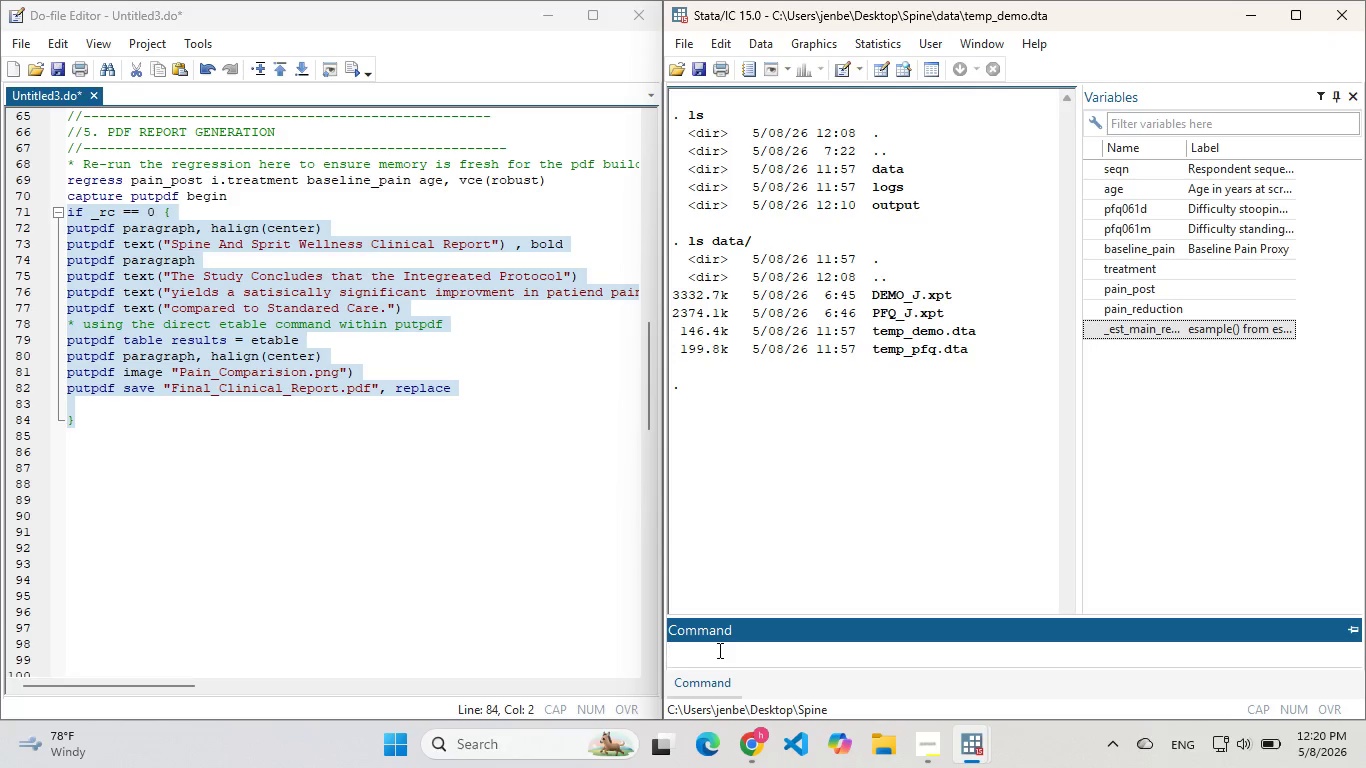 
key(Enter)
 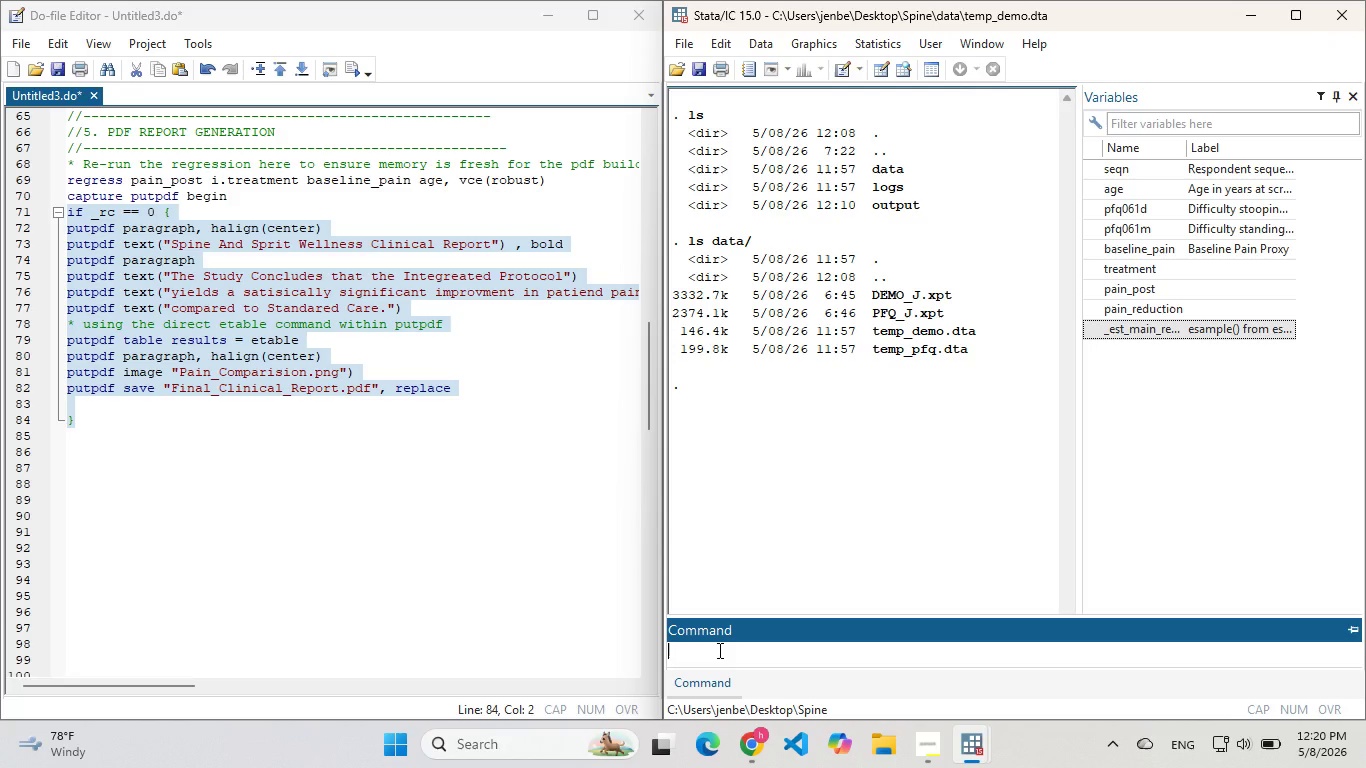 
type(ls)
 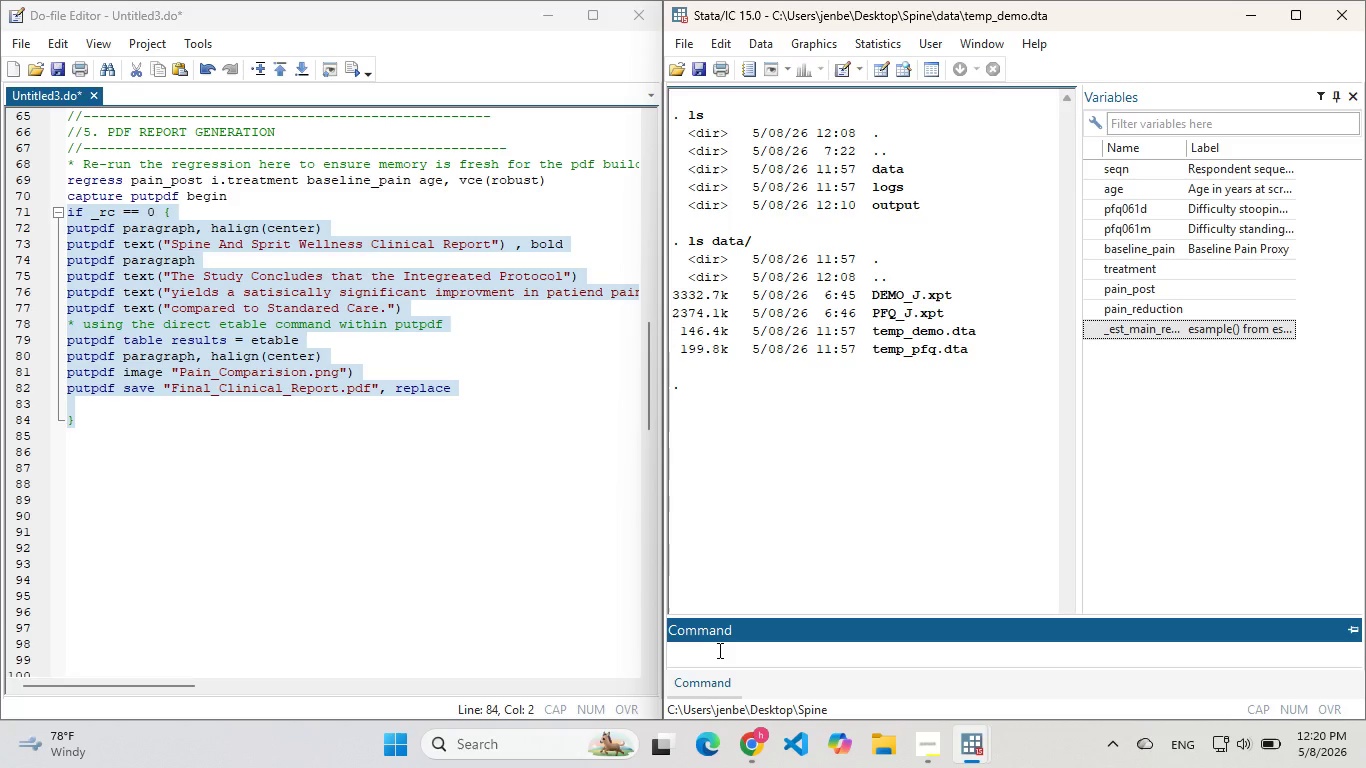 
key(Enter)
 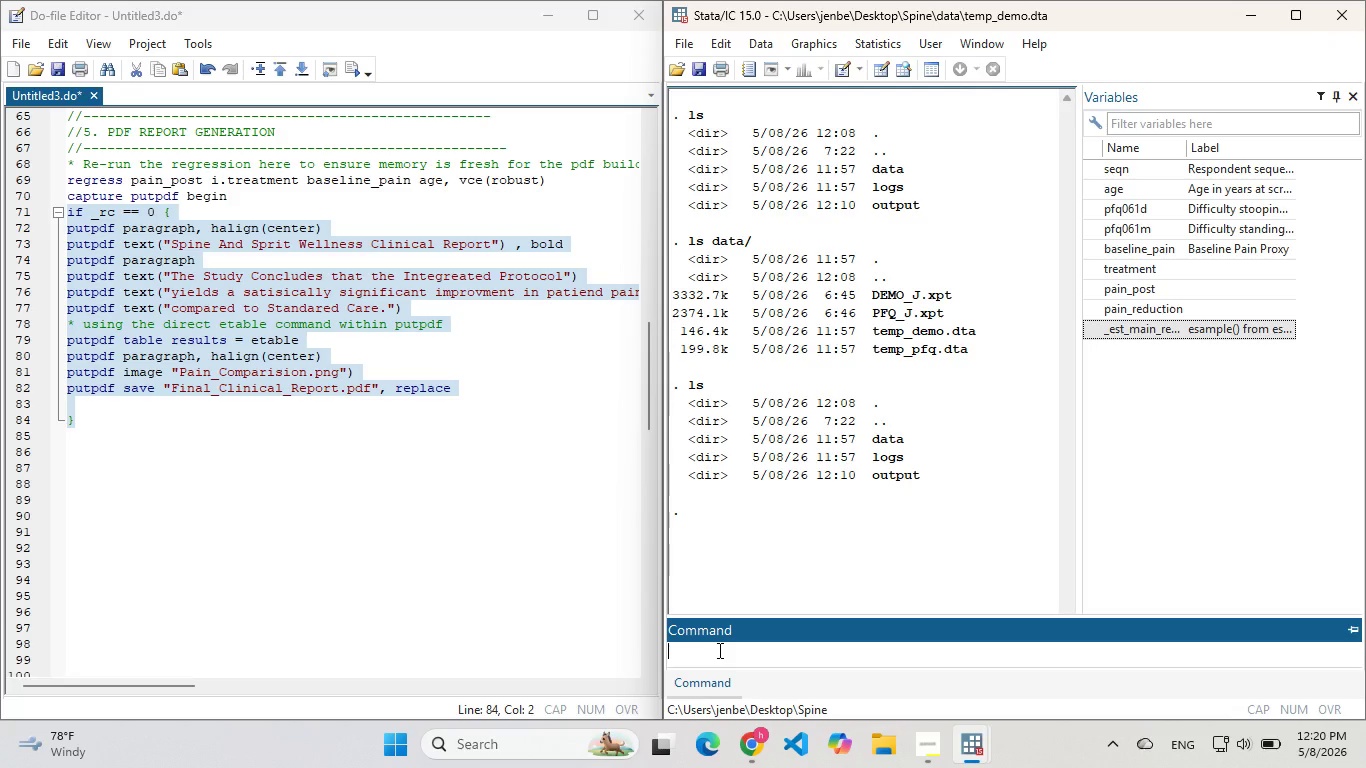 
type(ls output)
 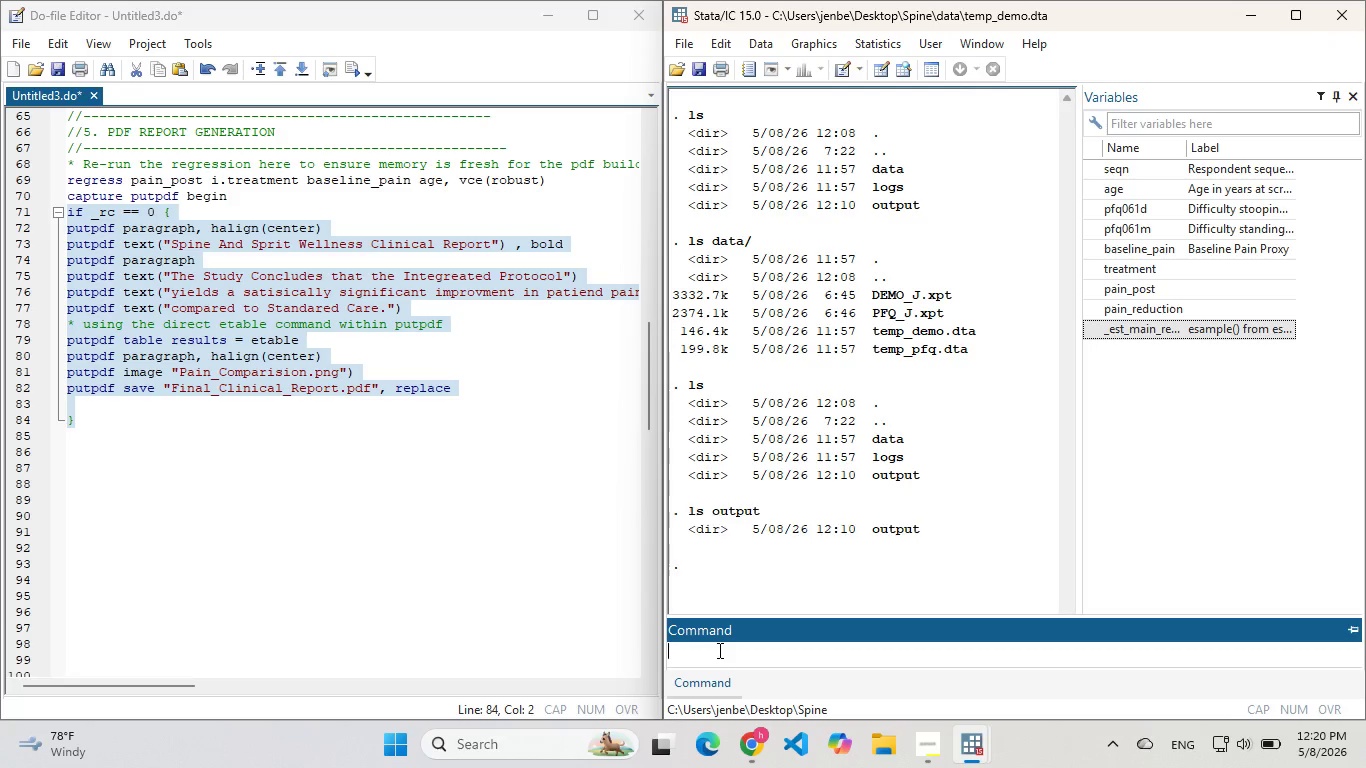 
key(Enter)
 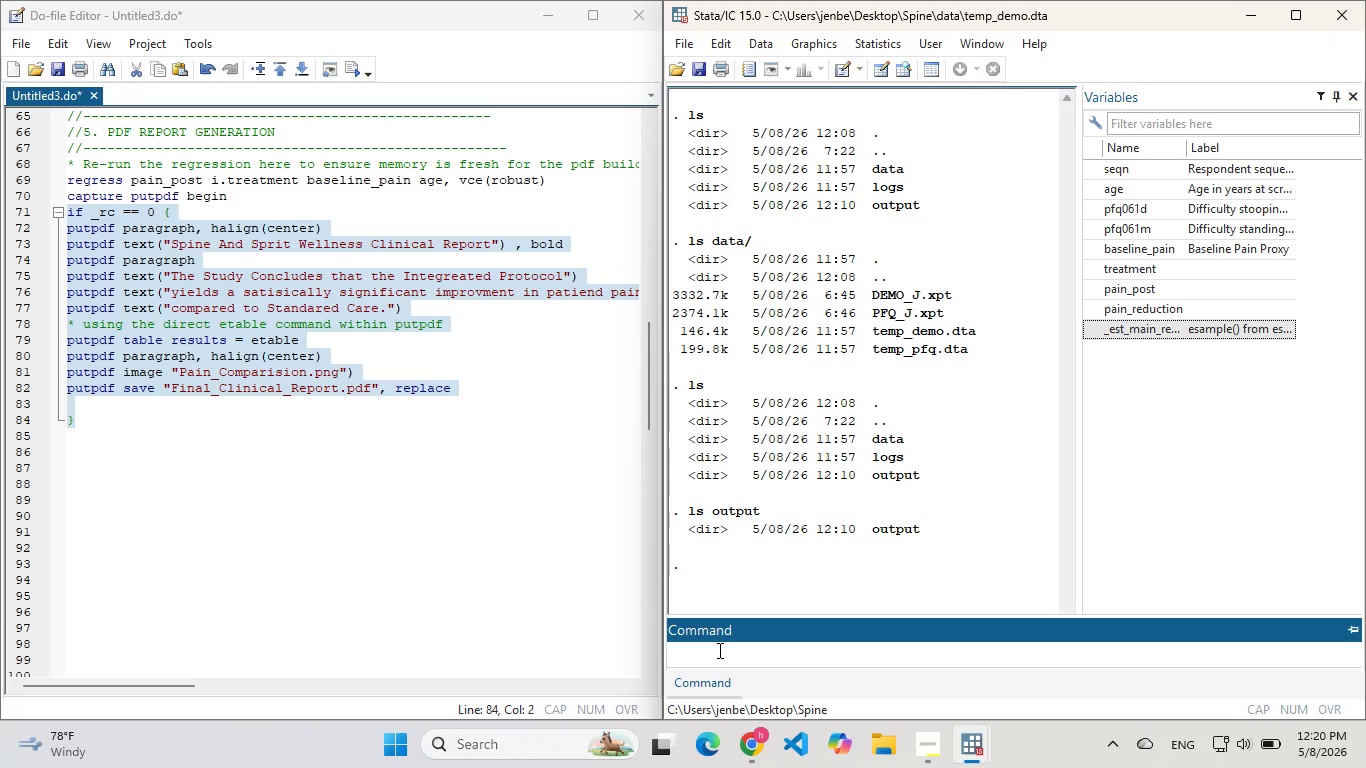 
type(ls output/)
 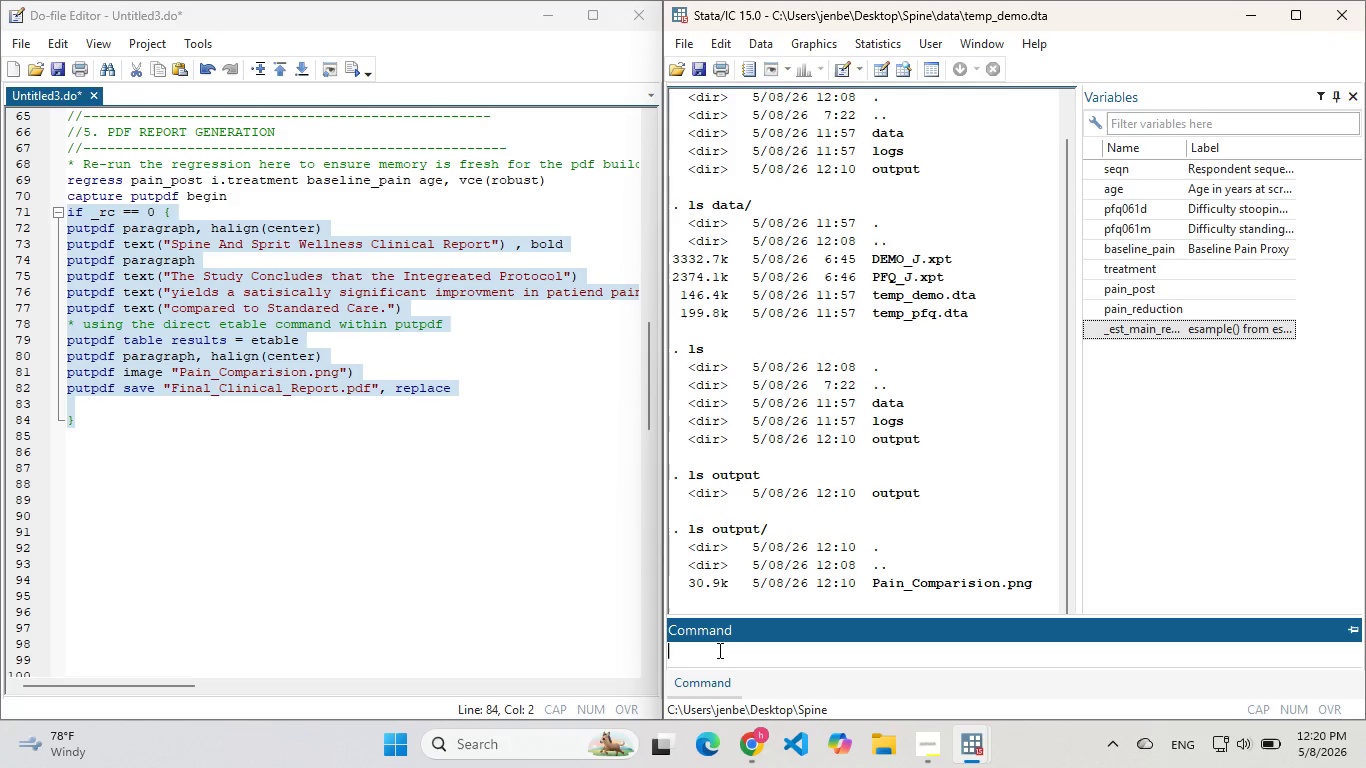 
key(Enter)
 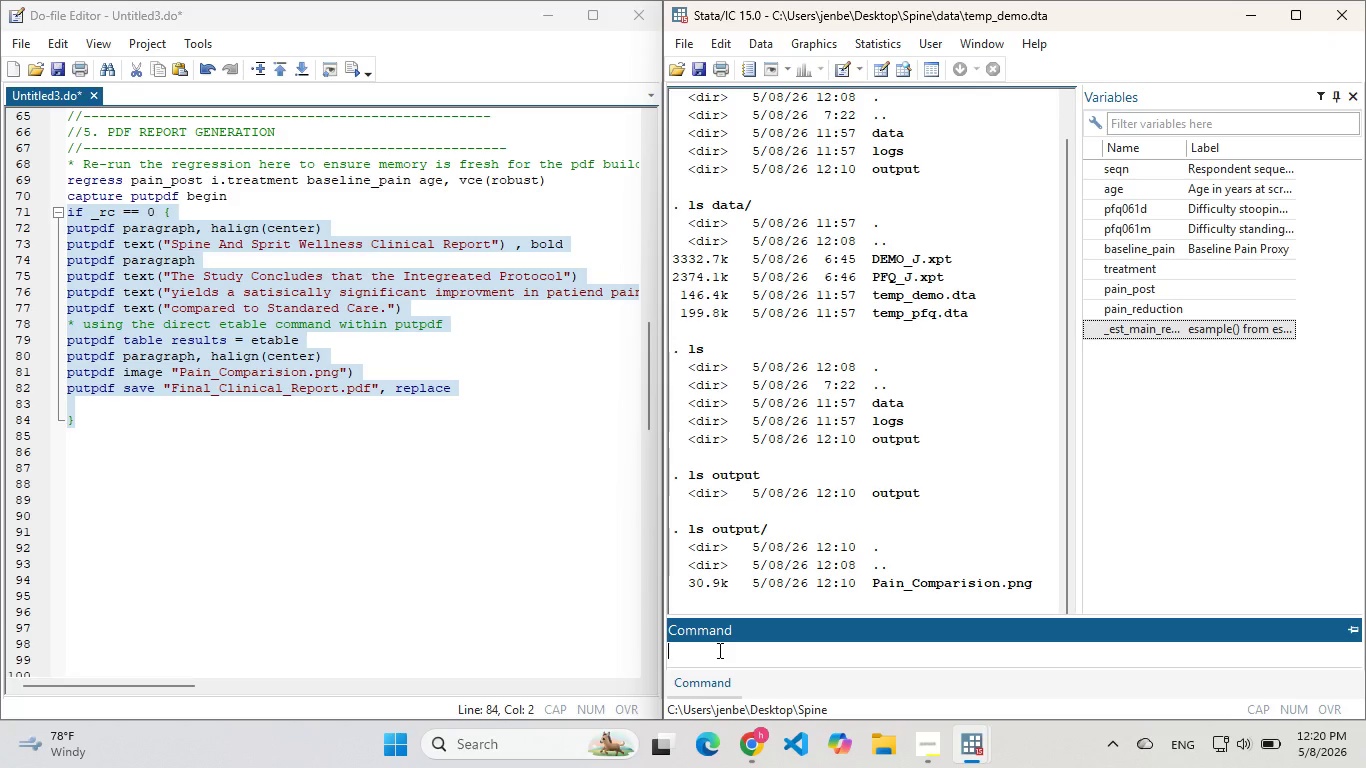 
type(cls)
 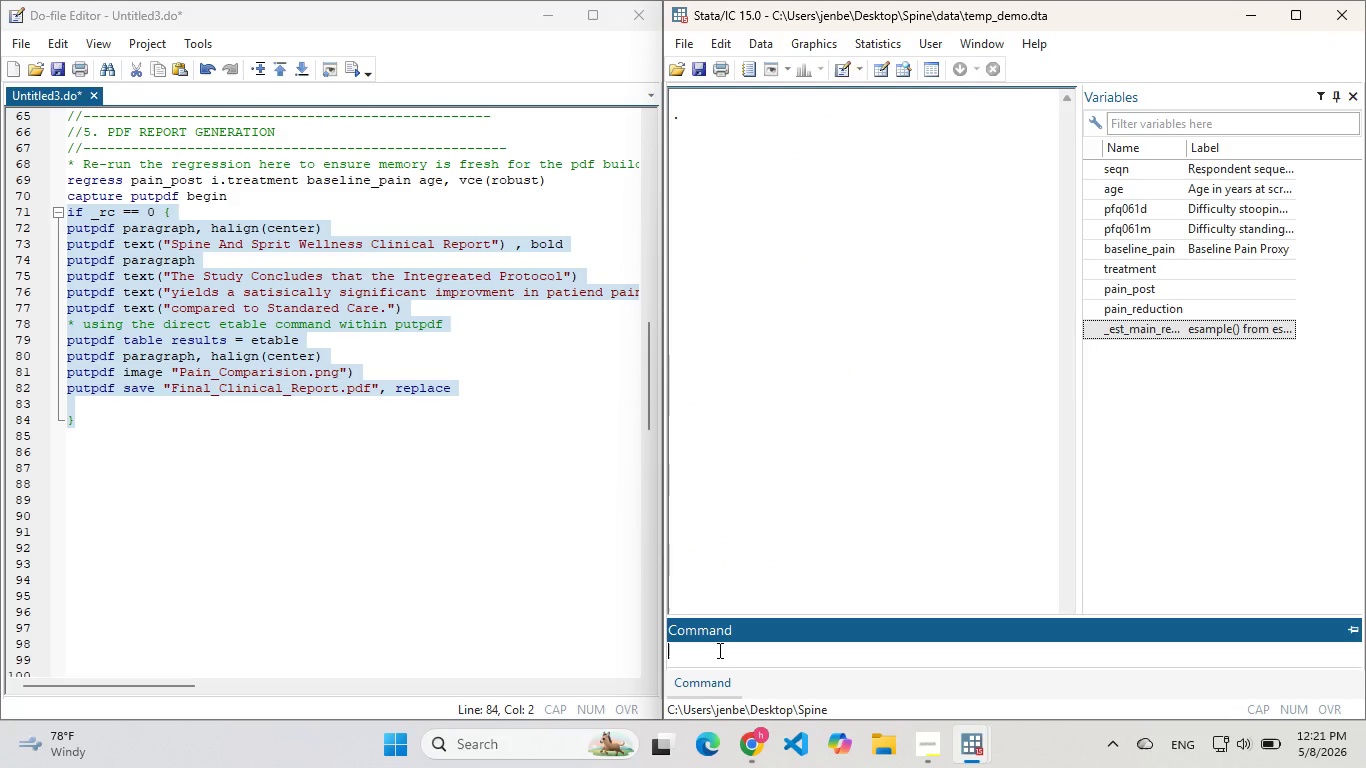 
key(Enter)
 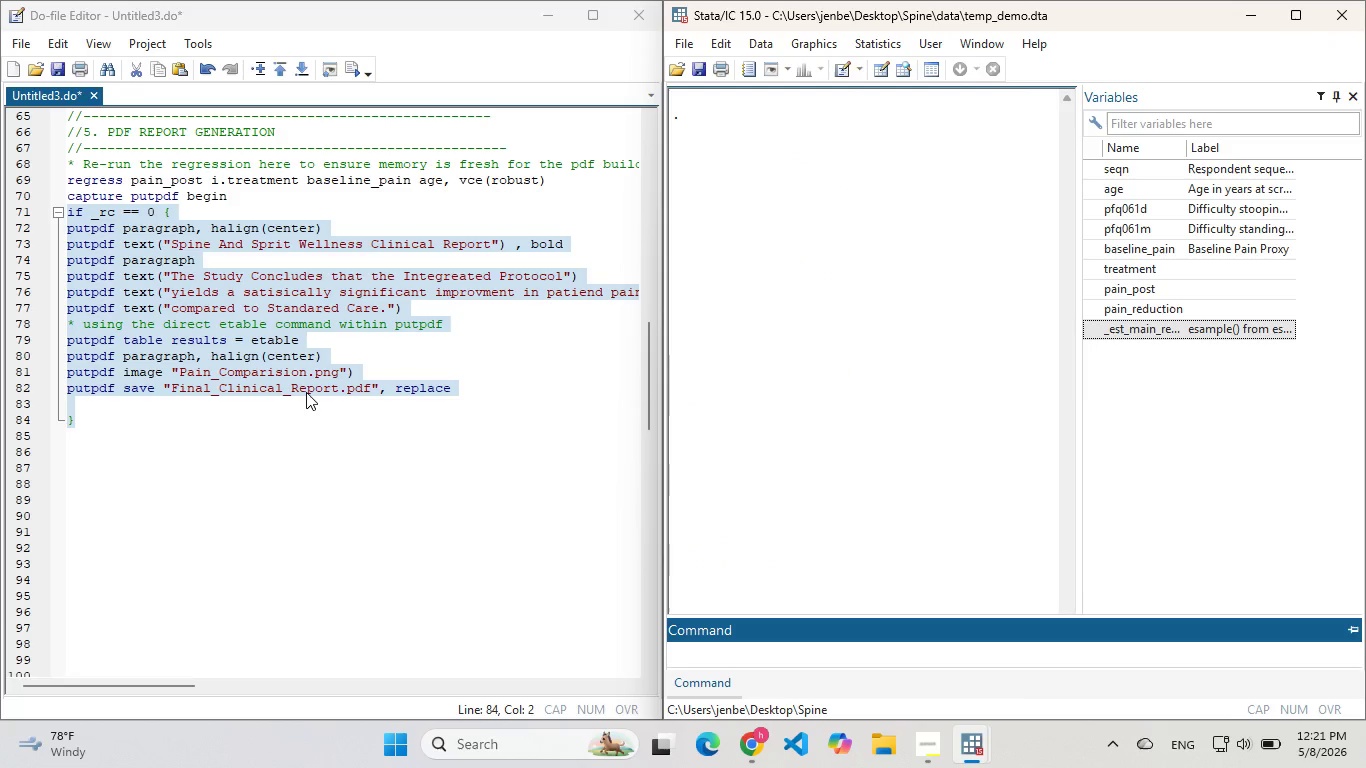 
left_click([306, 392])
 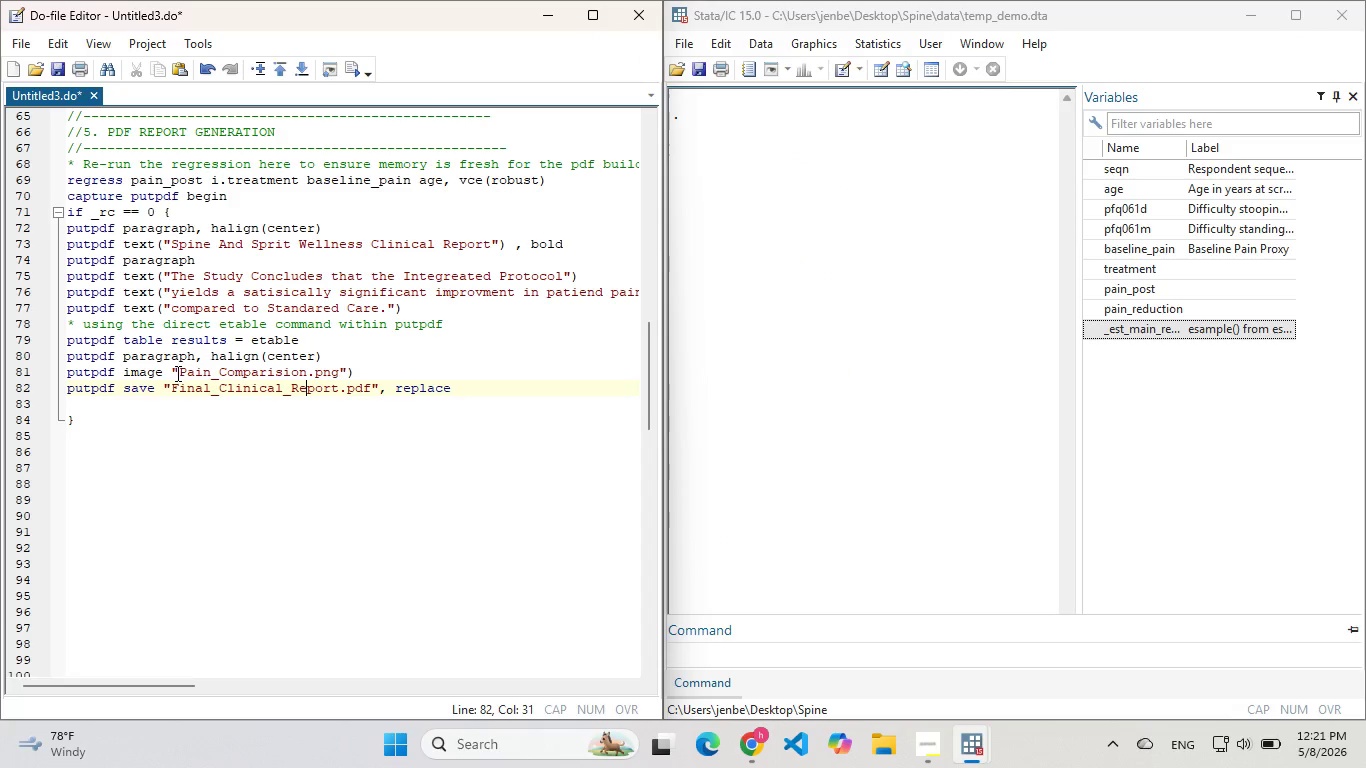 
left_click([176, 373])
 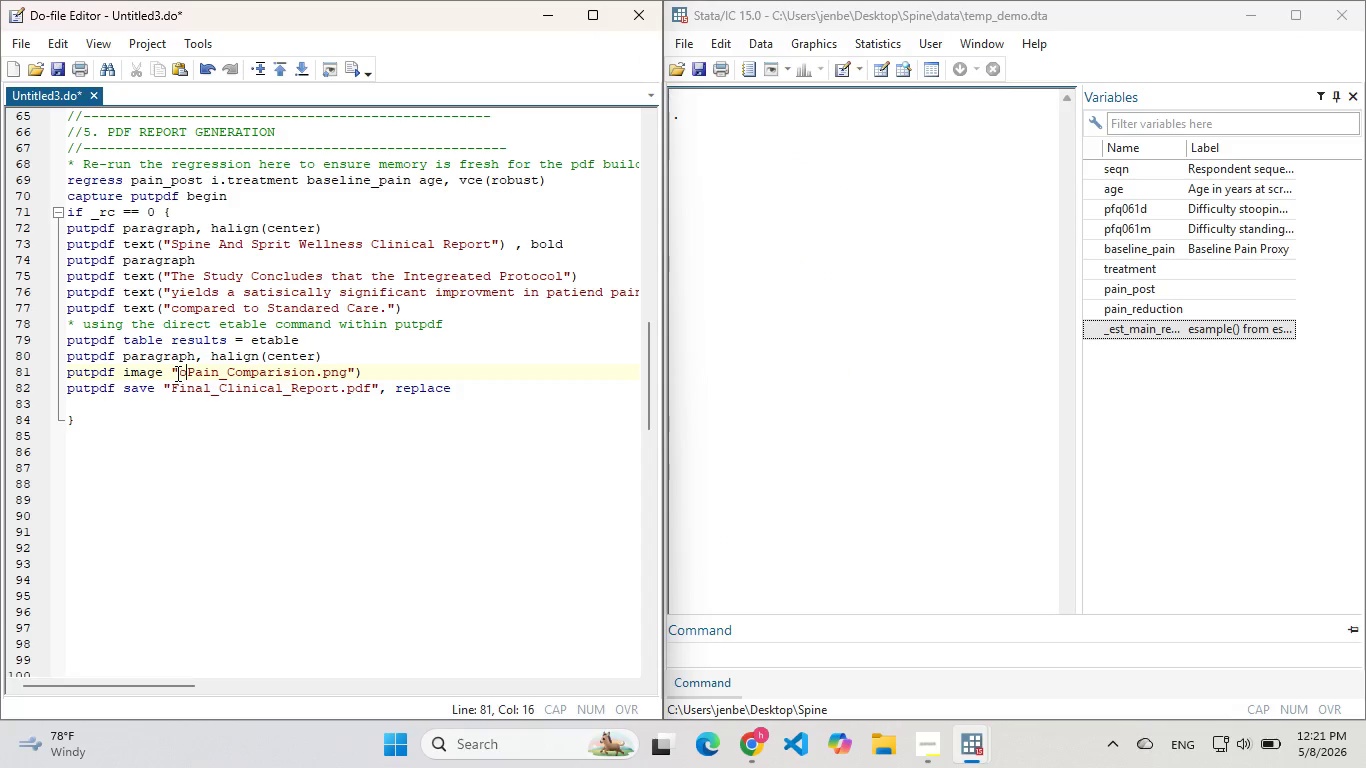 
type(output/)
 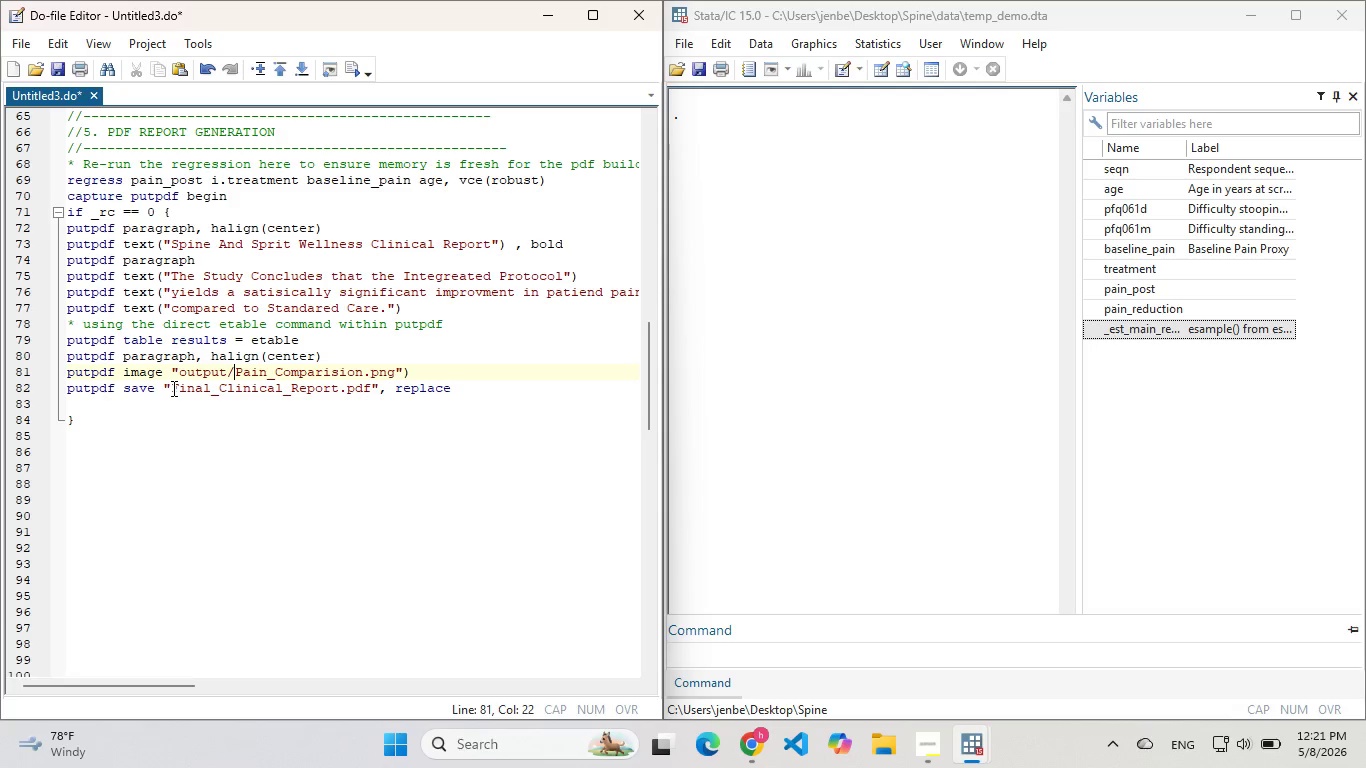 
wait(6.84)
 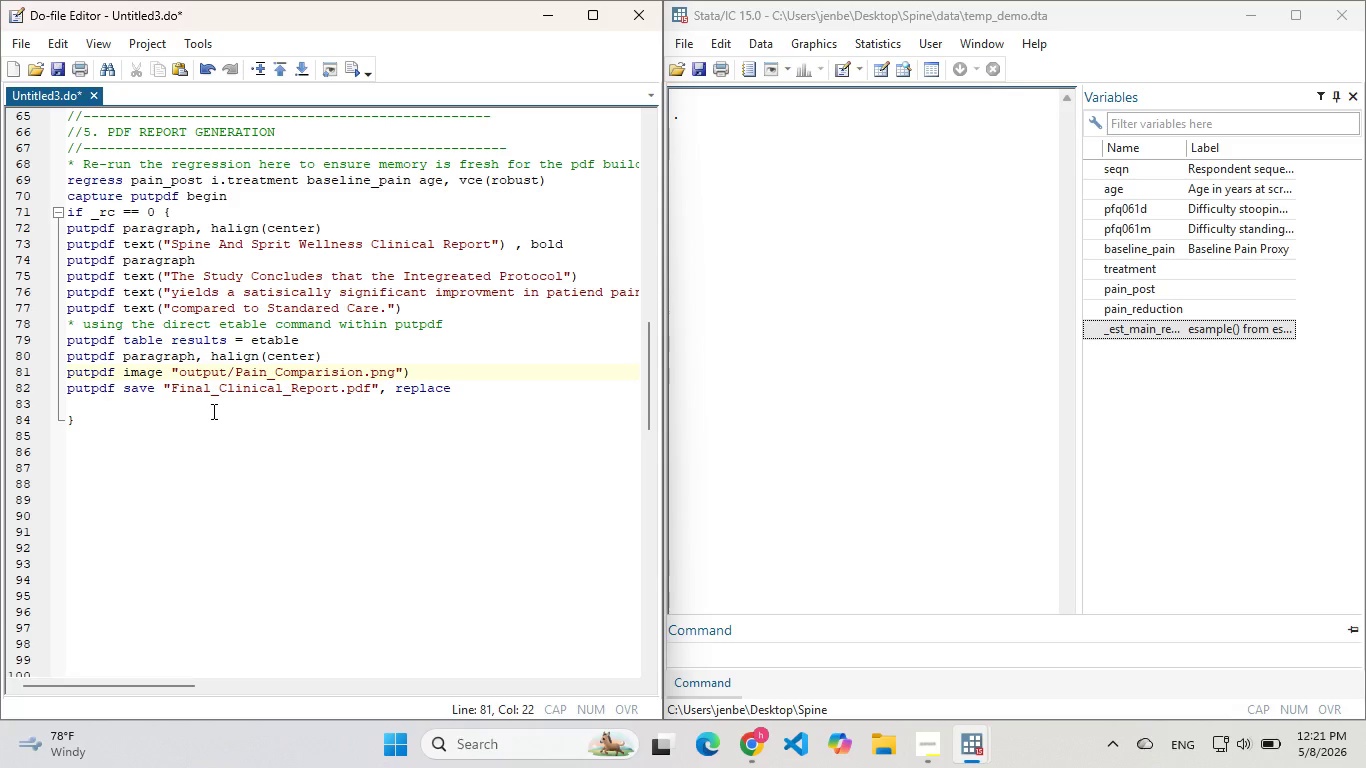 
left_click([172, 388])
 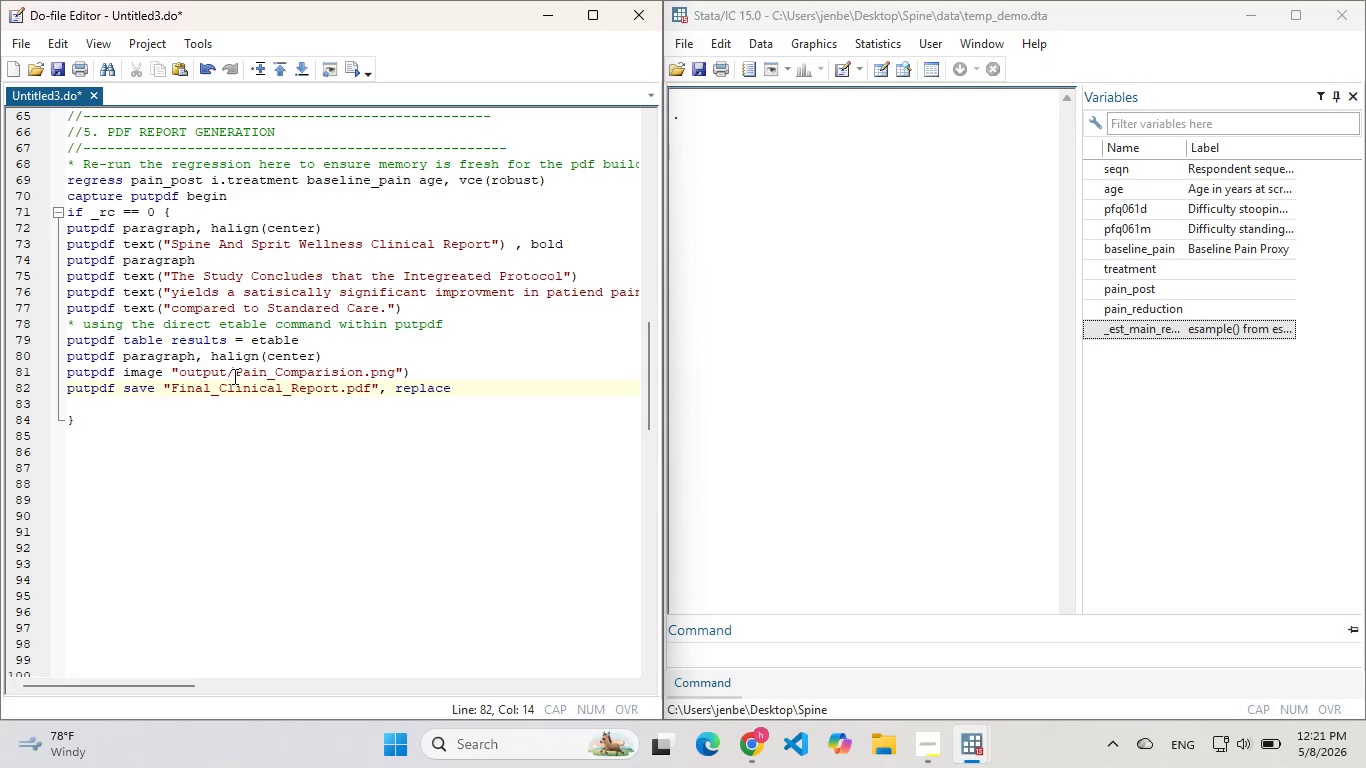 
left_click([234, 375])
 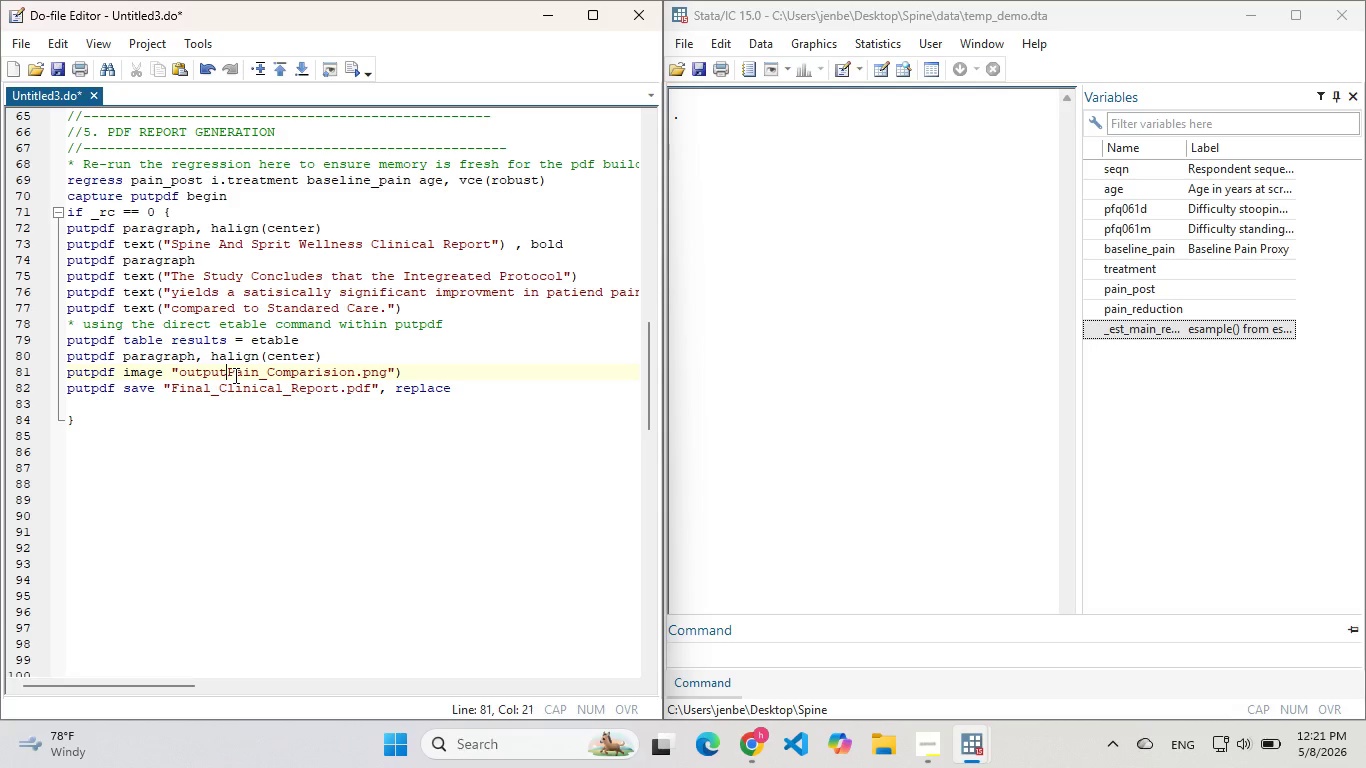 
hold_key(key=Backspace, duration=0.62)
 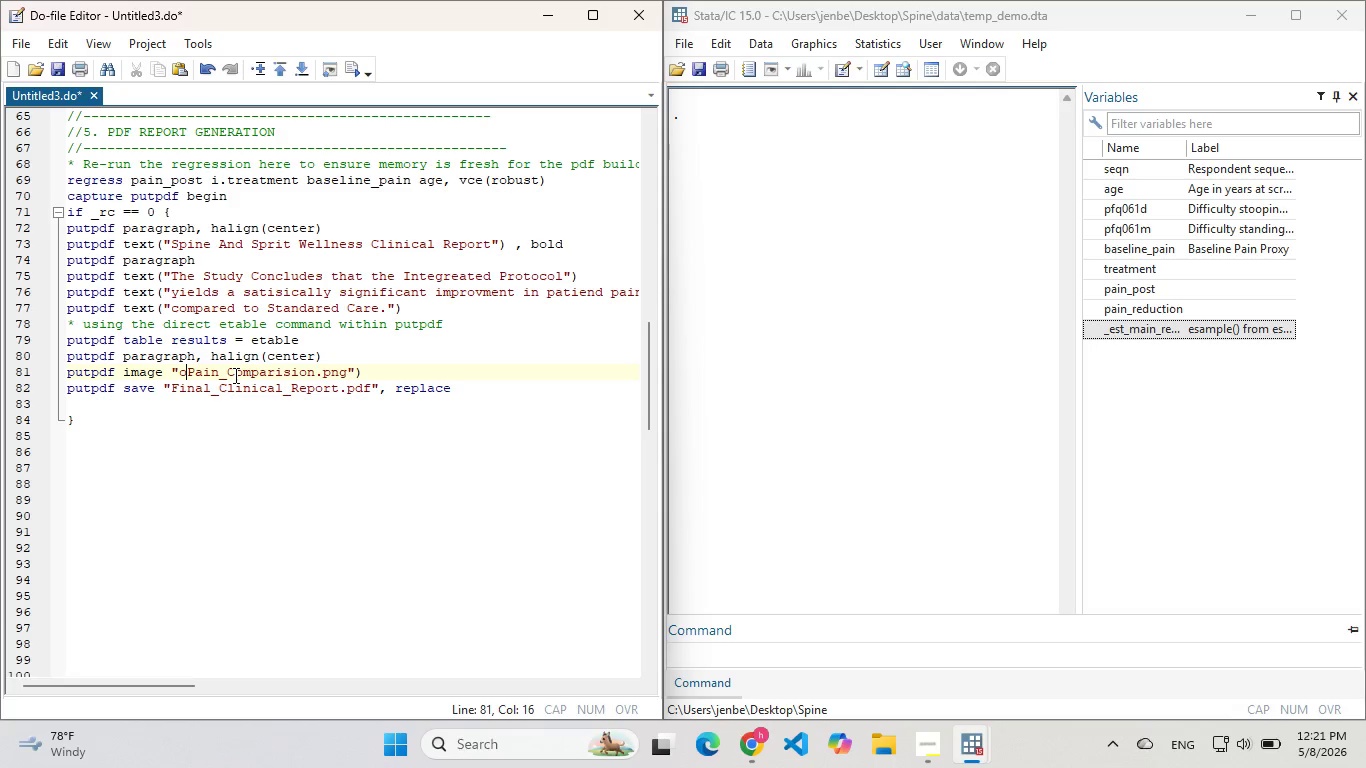 
key(Backspace)
 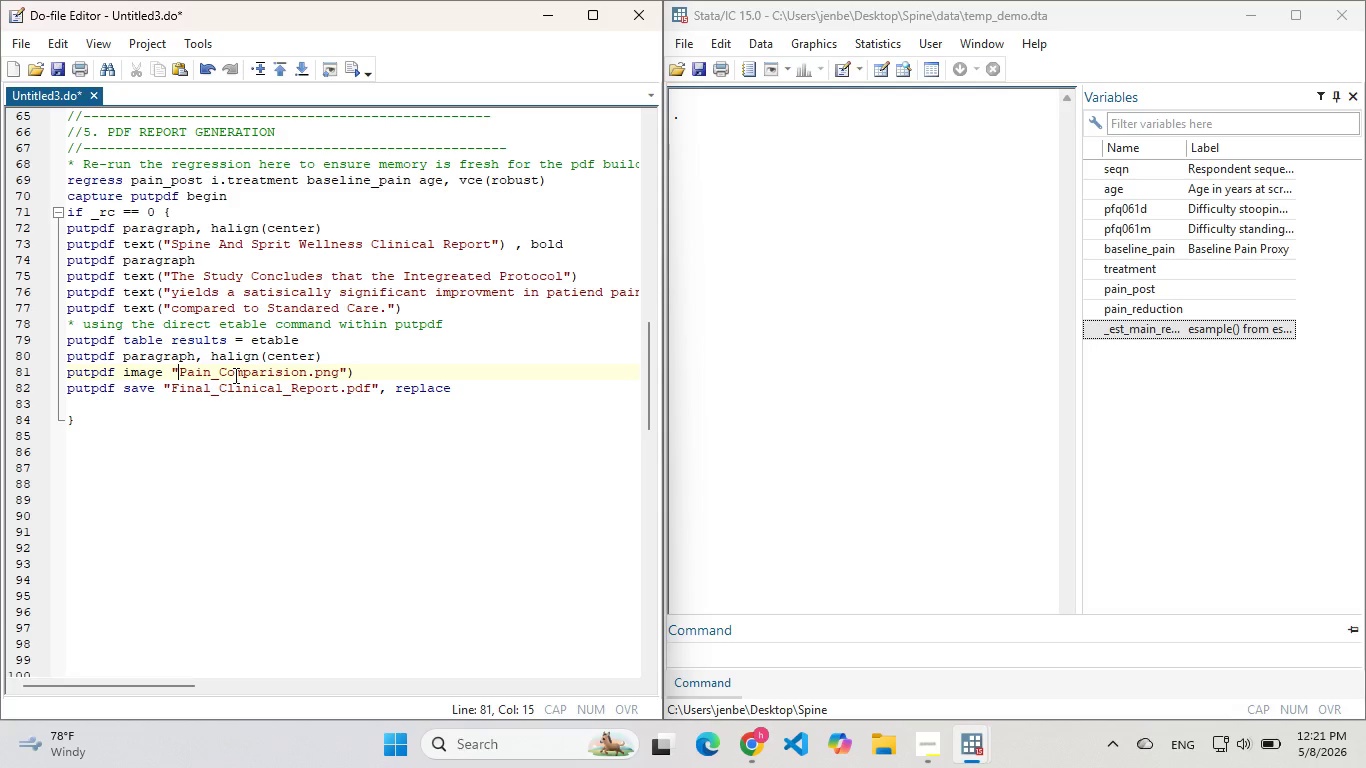 
key(Backspace)
 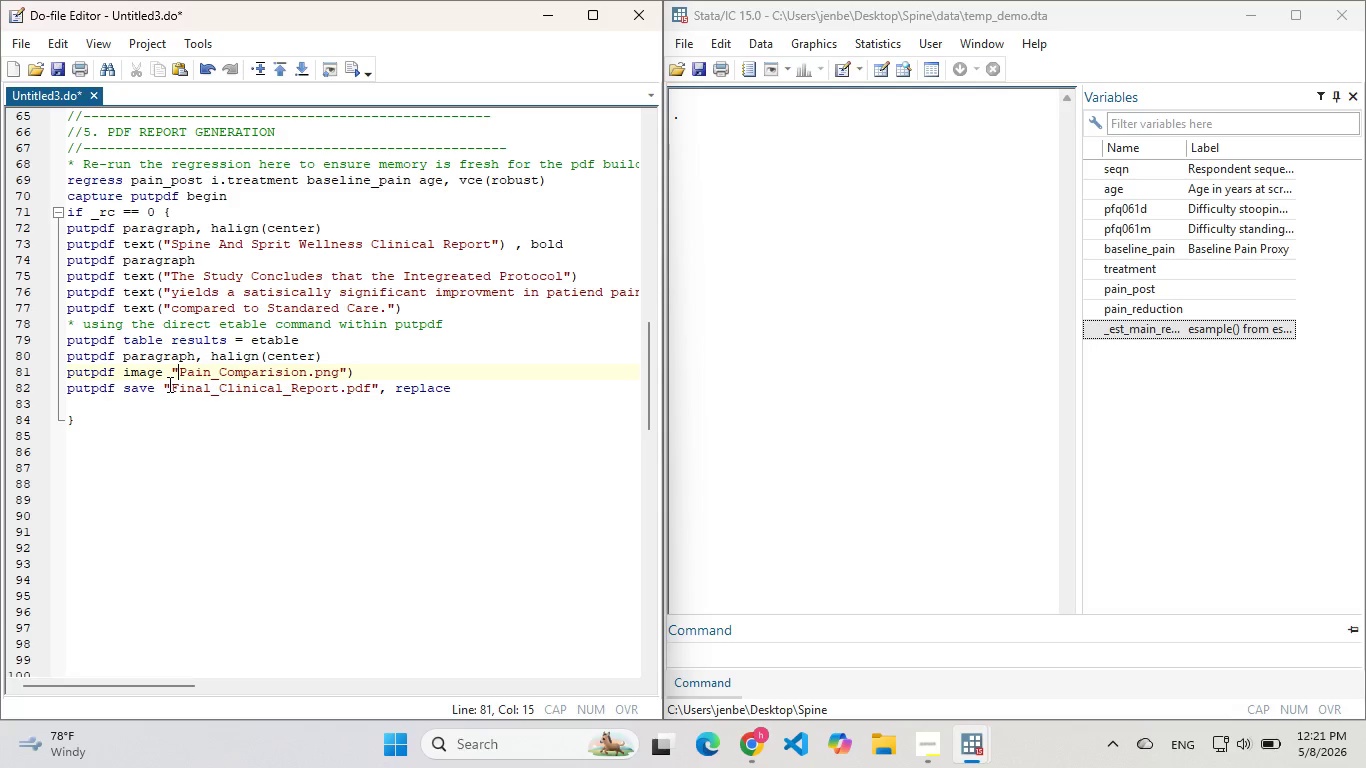 
left_click([168, 384])
 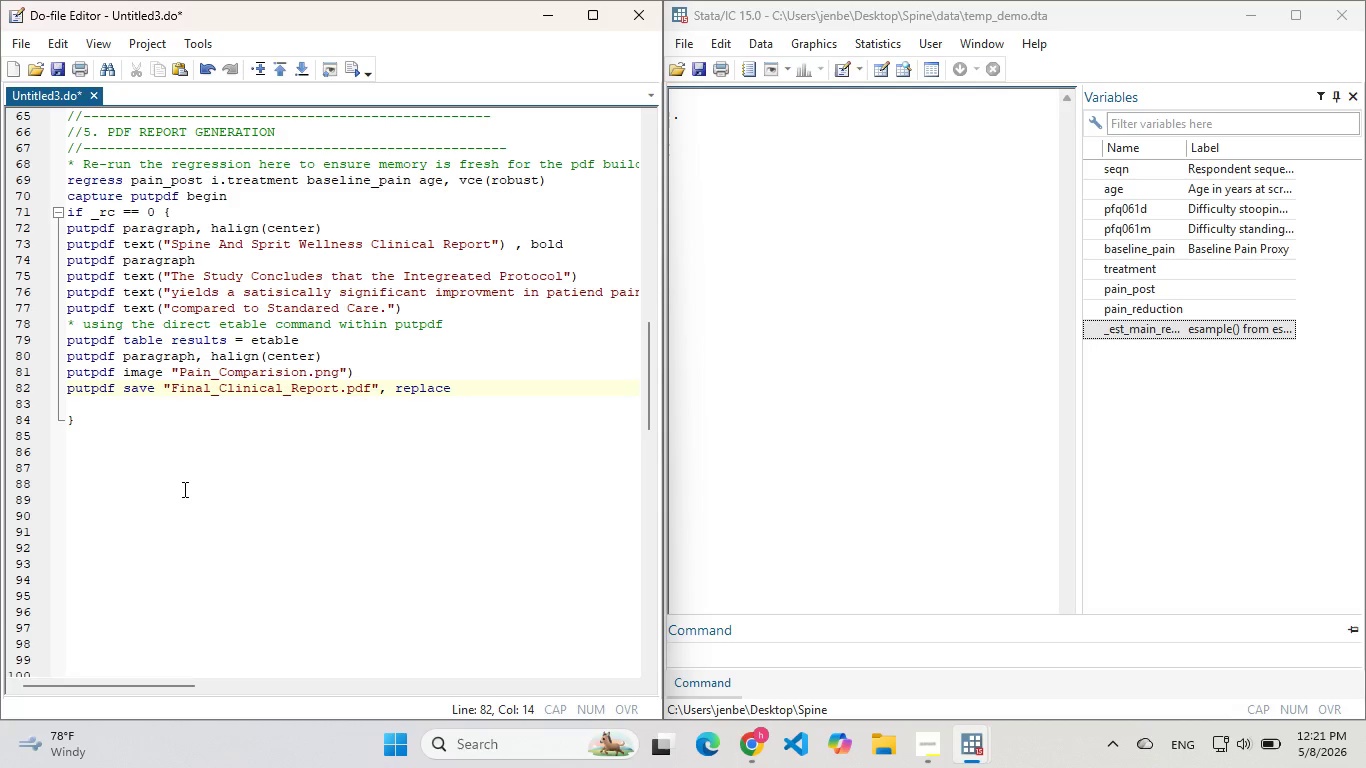 
type(output/)
 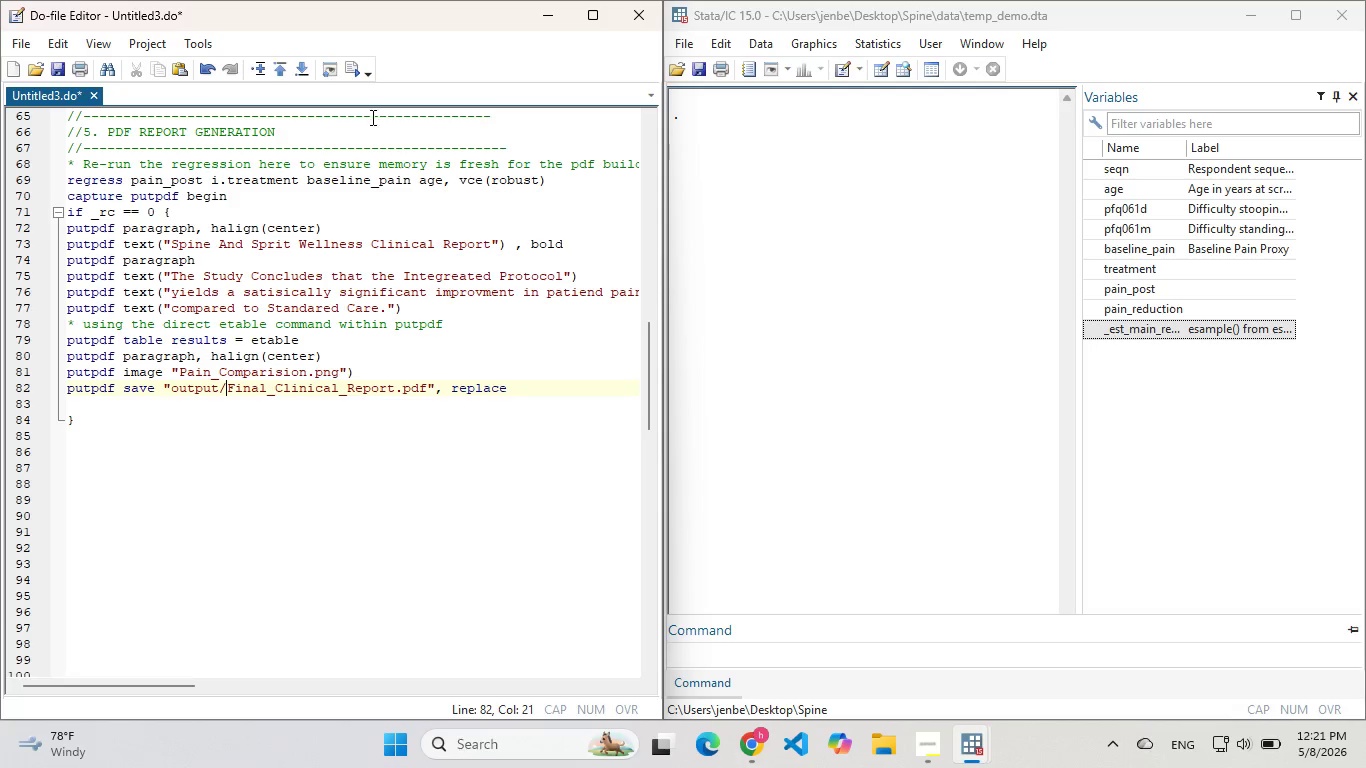 
left_click([359, 77])
 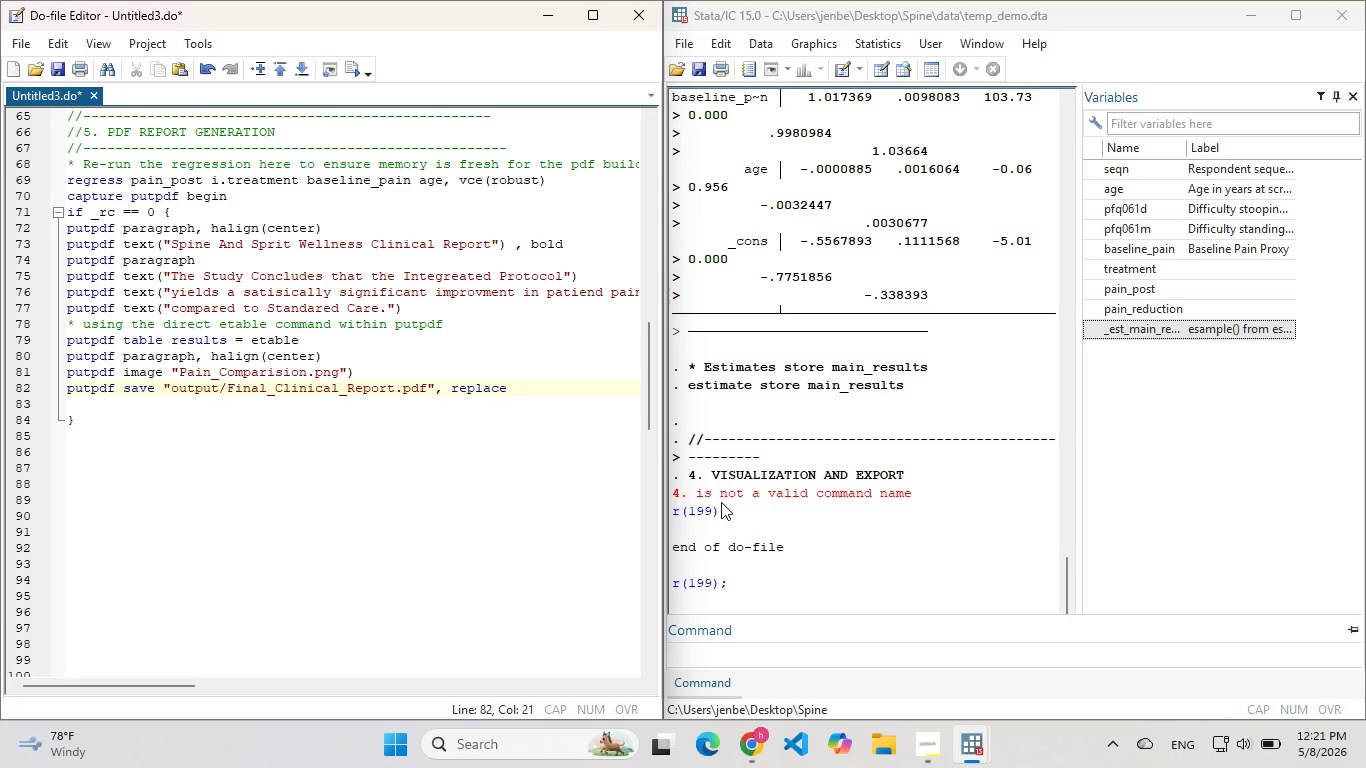 
wait(7.12)
 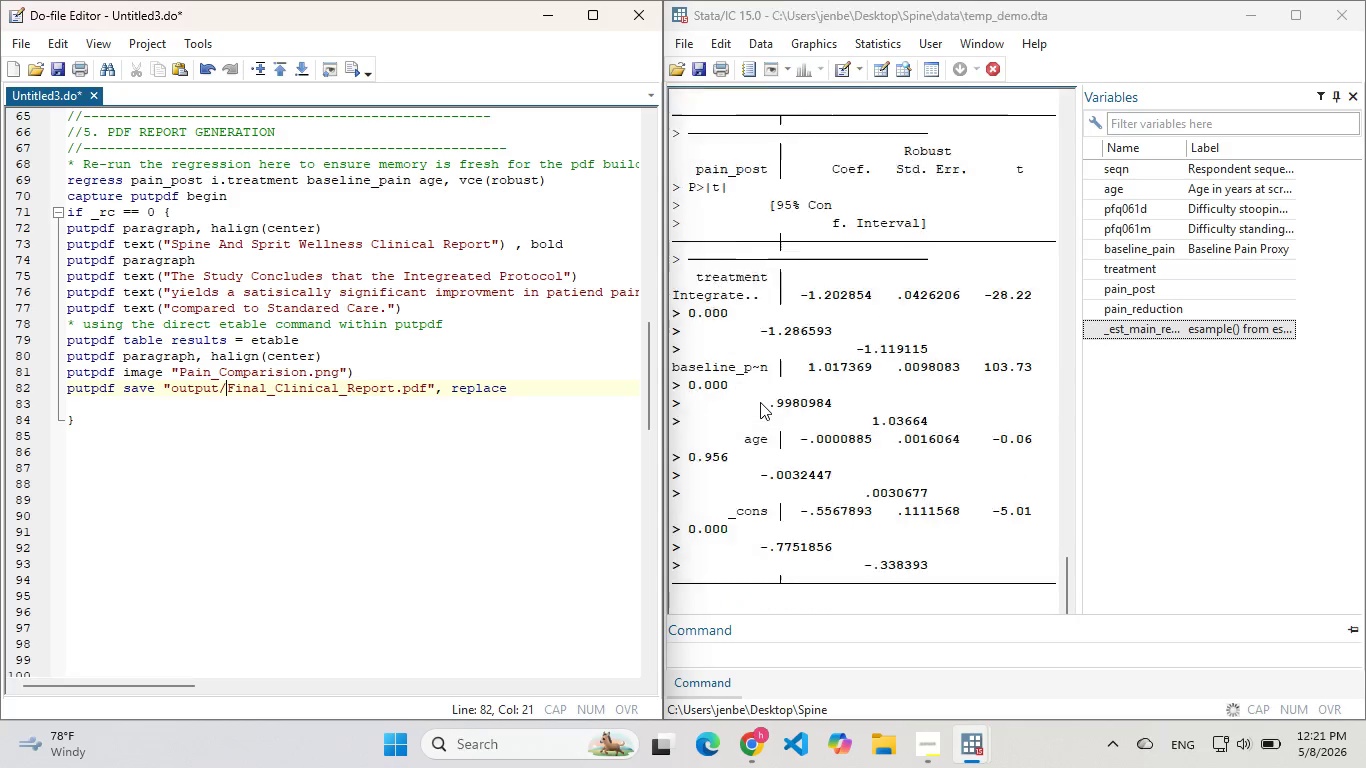 
scroll: coordinate [233, 306], scroll_direction: up, amount: 3.0
 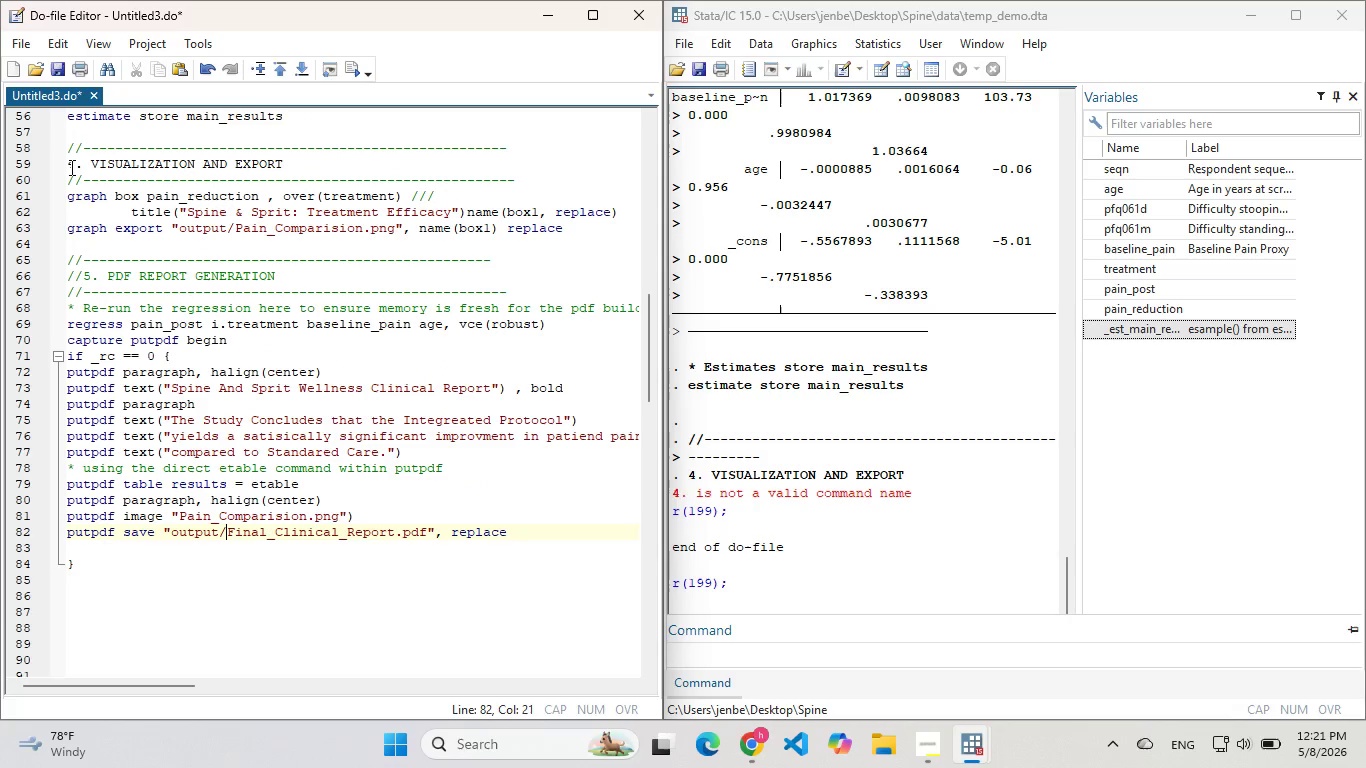 
left_click([69, 165])
 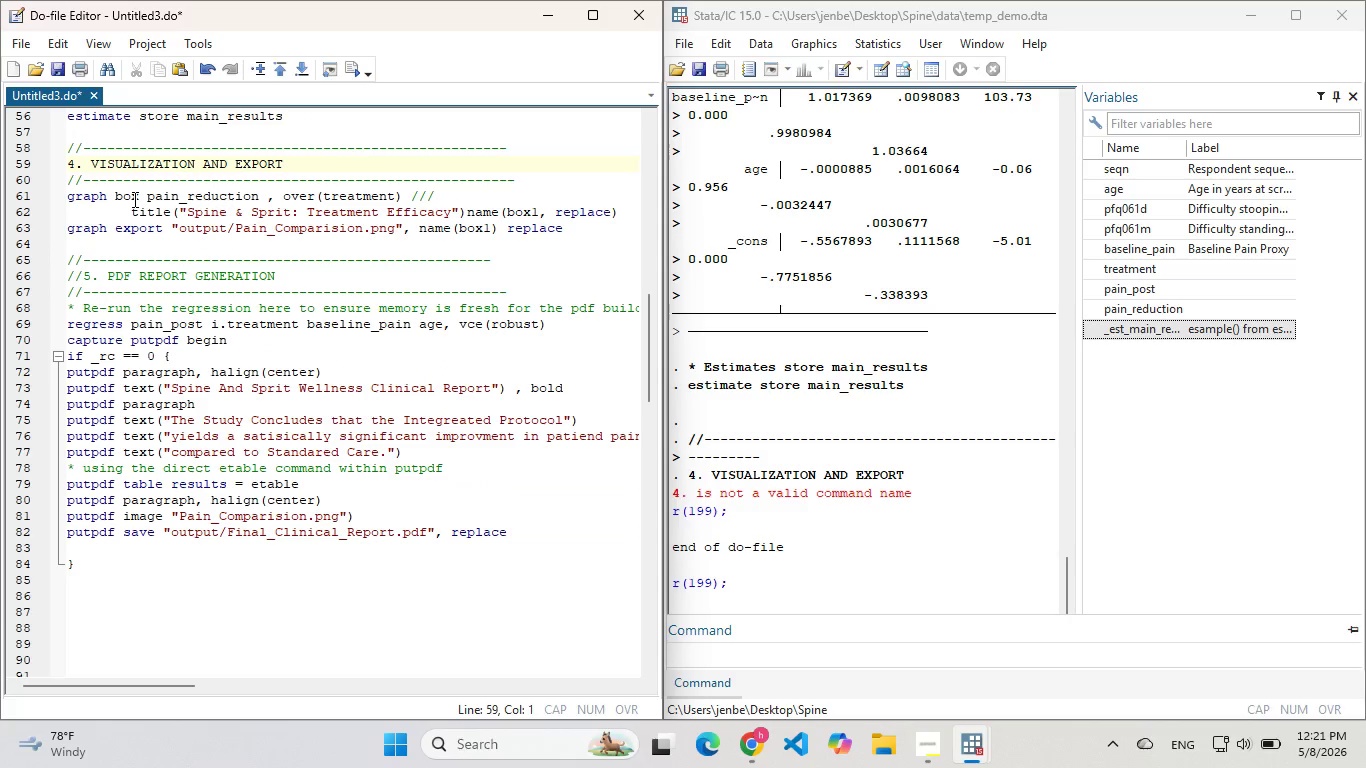 
key(Slash)
 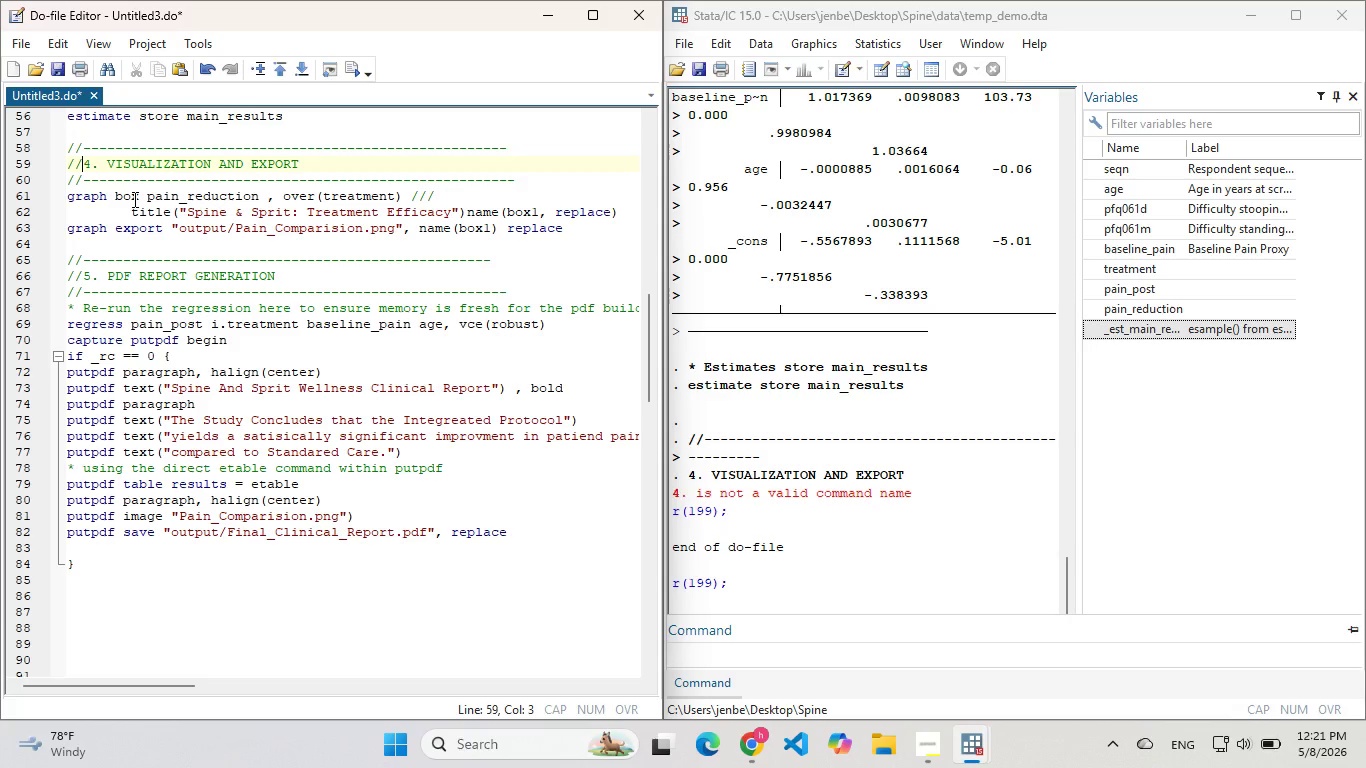 
key(Slash)
 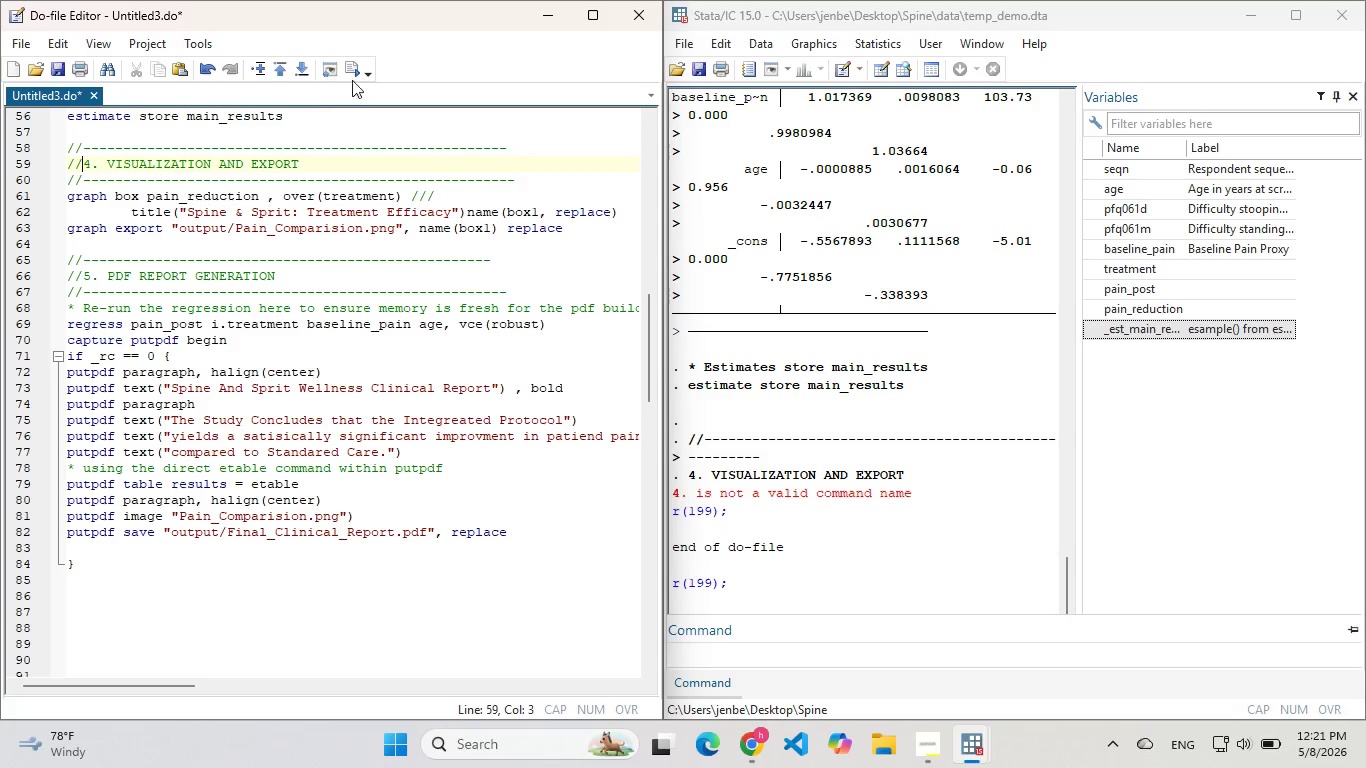 
left_click([352, 73])
 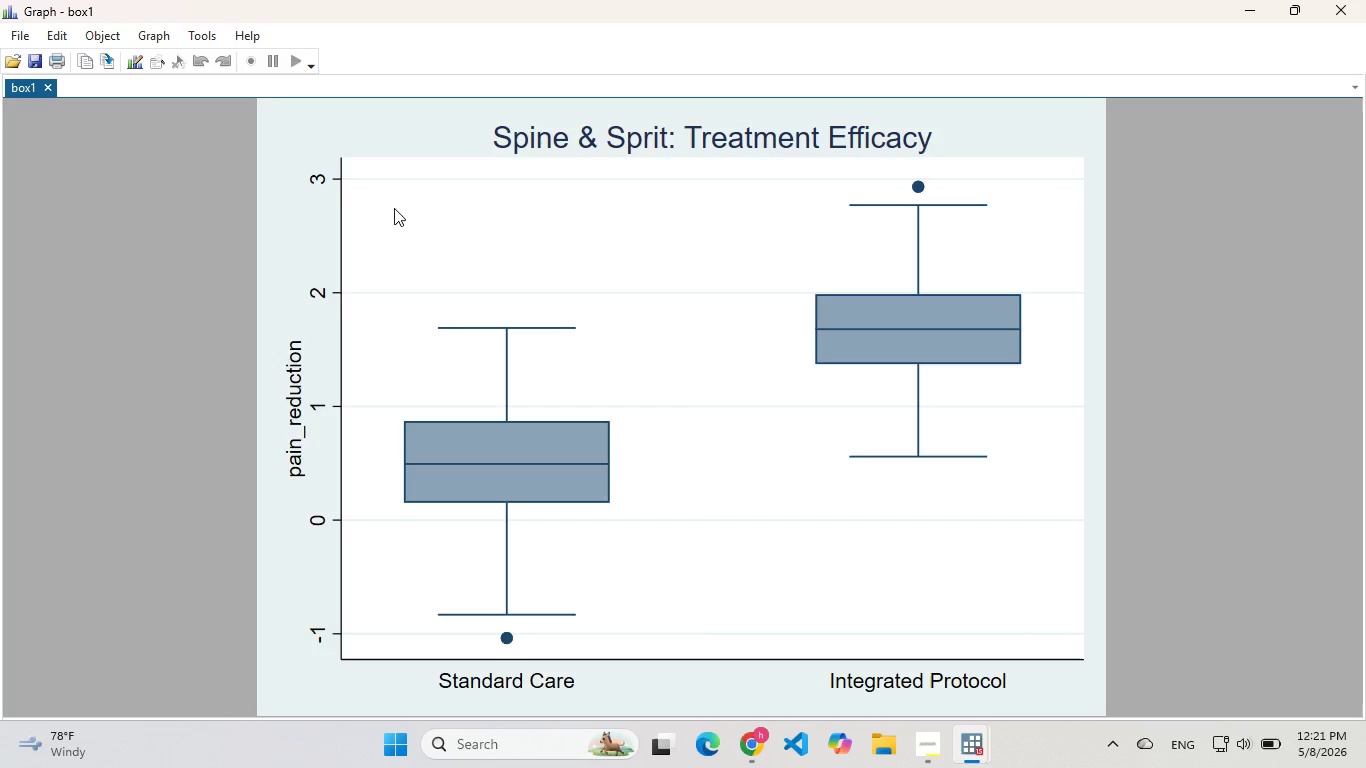 
wait(5.12)
 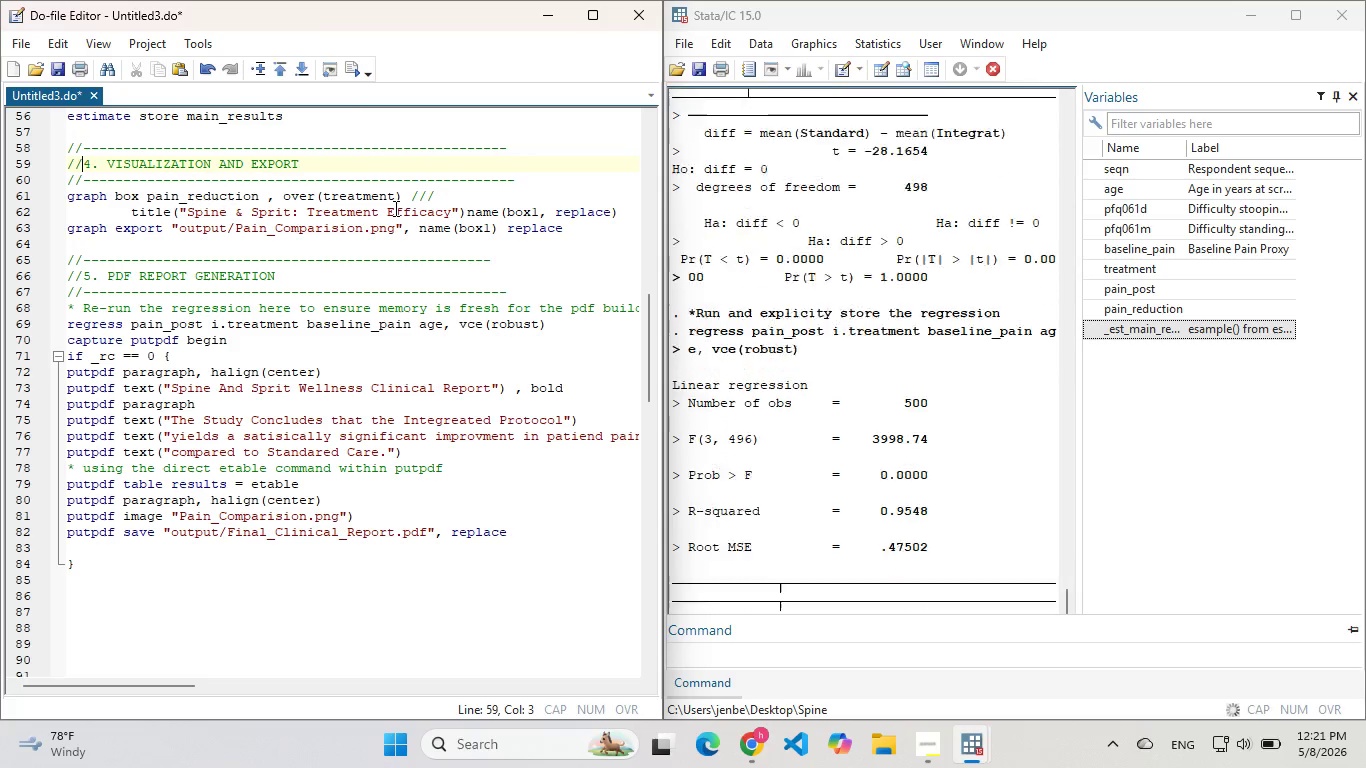 
left_click([1346, 9])
 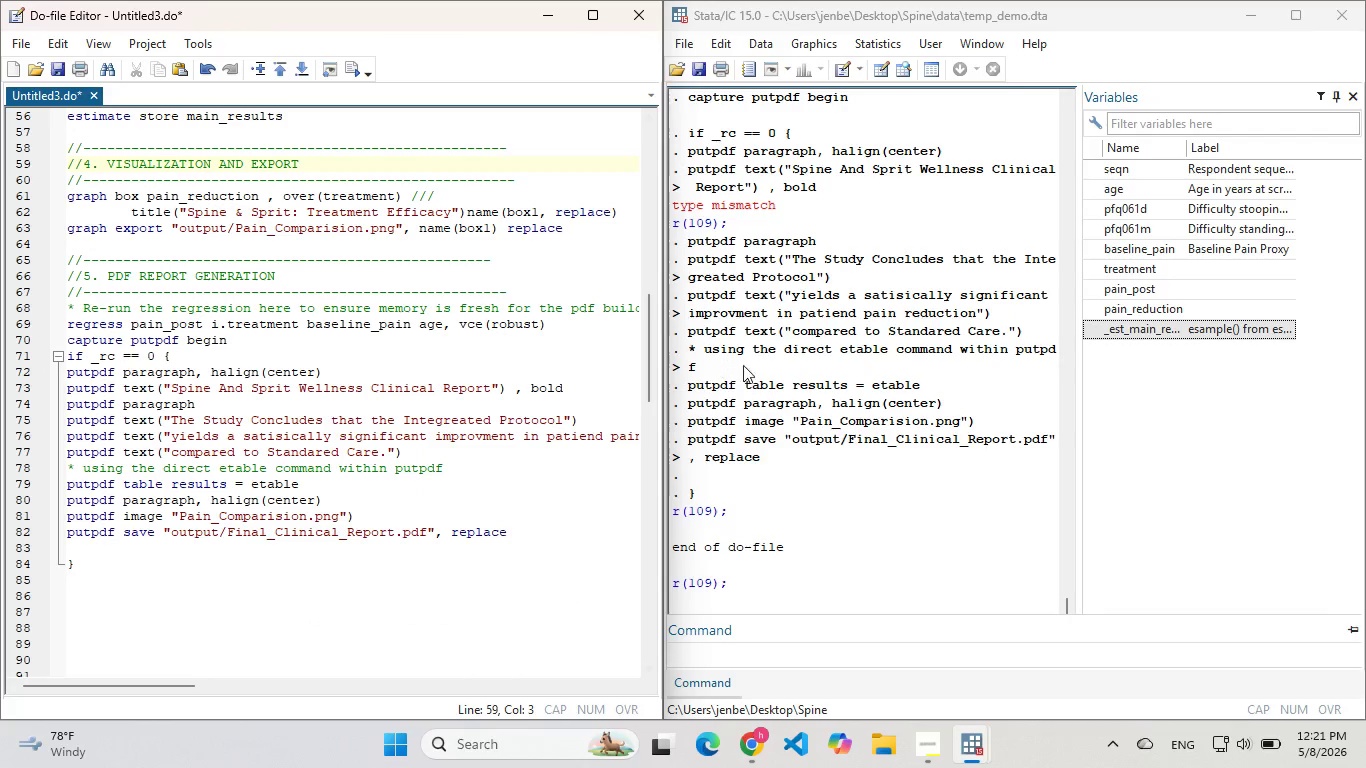 
scroll: coordinate [763, 368], scroll_direction: down, amount: 4.0
 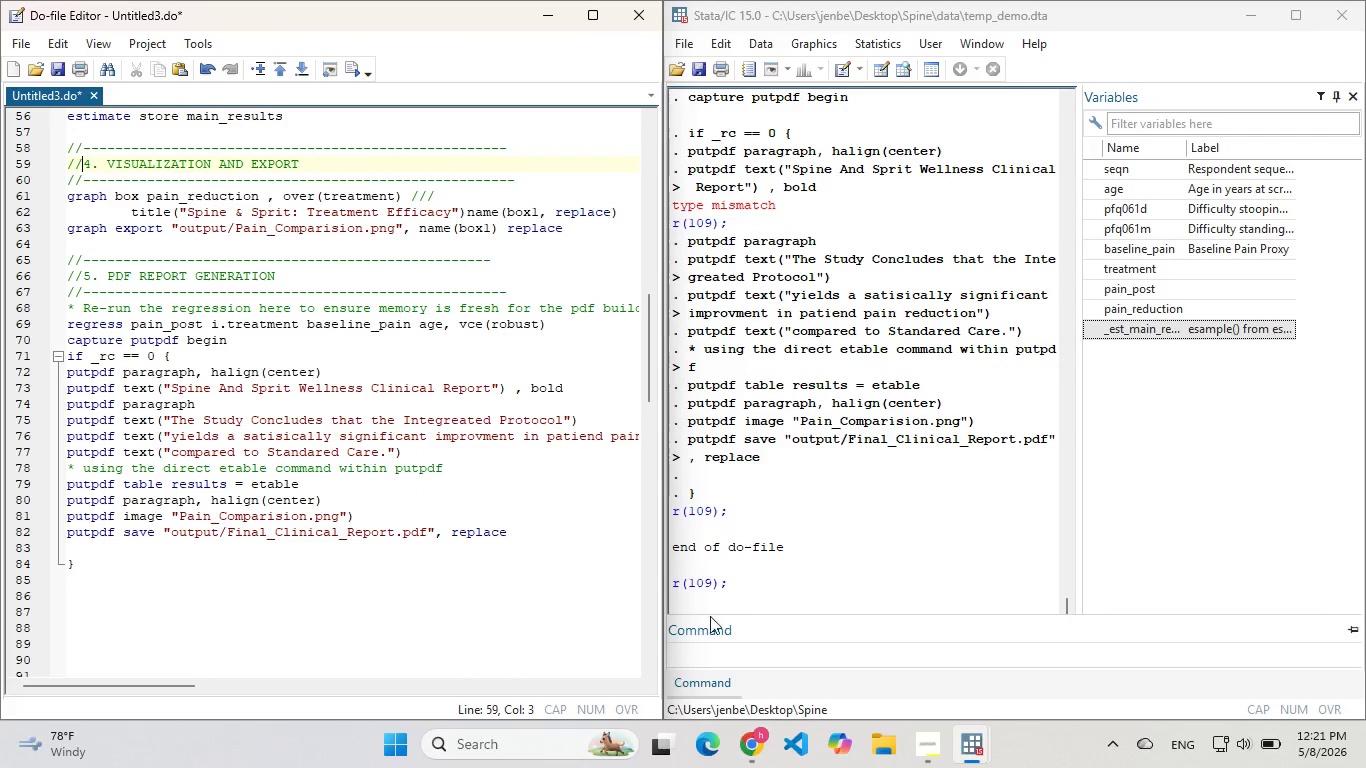 
left_click([698, 648])
 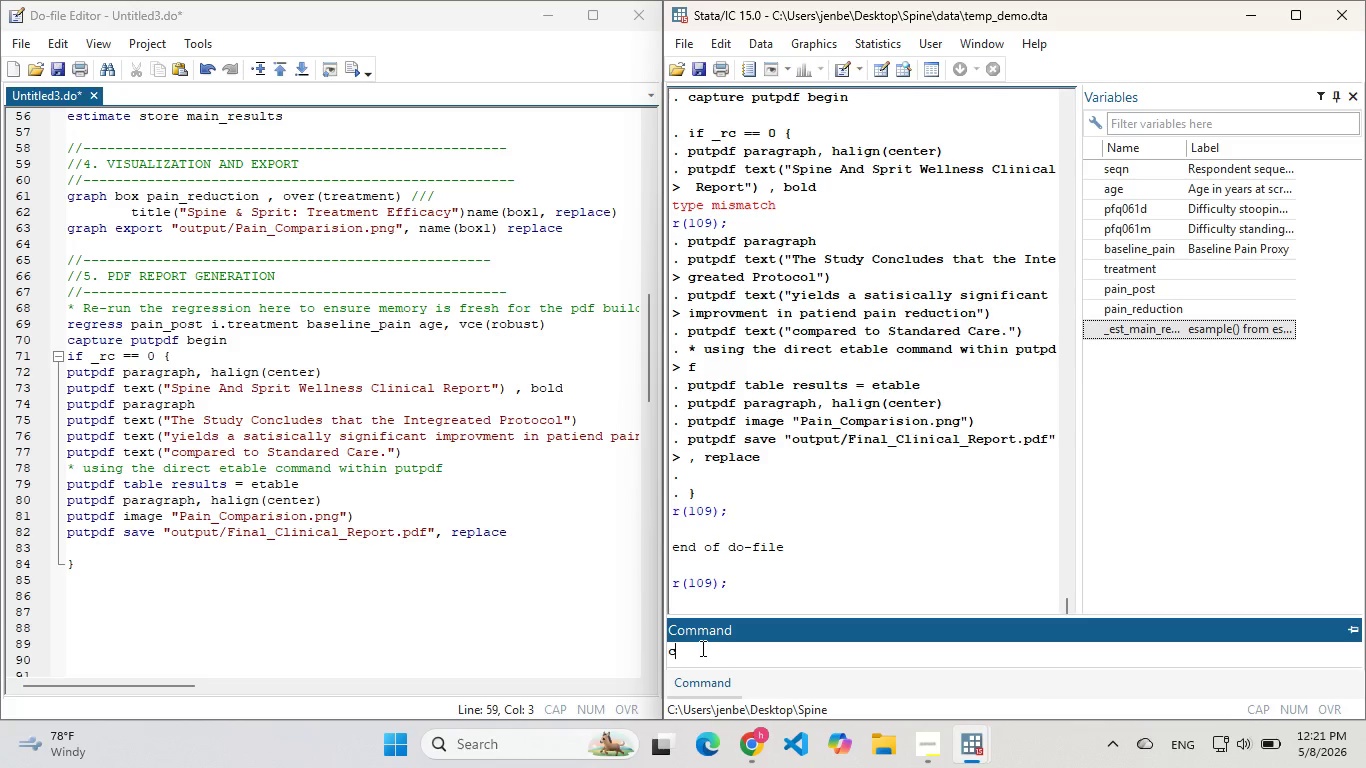 
type(cls)
 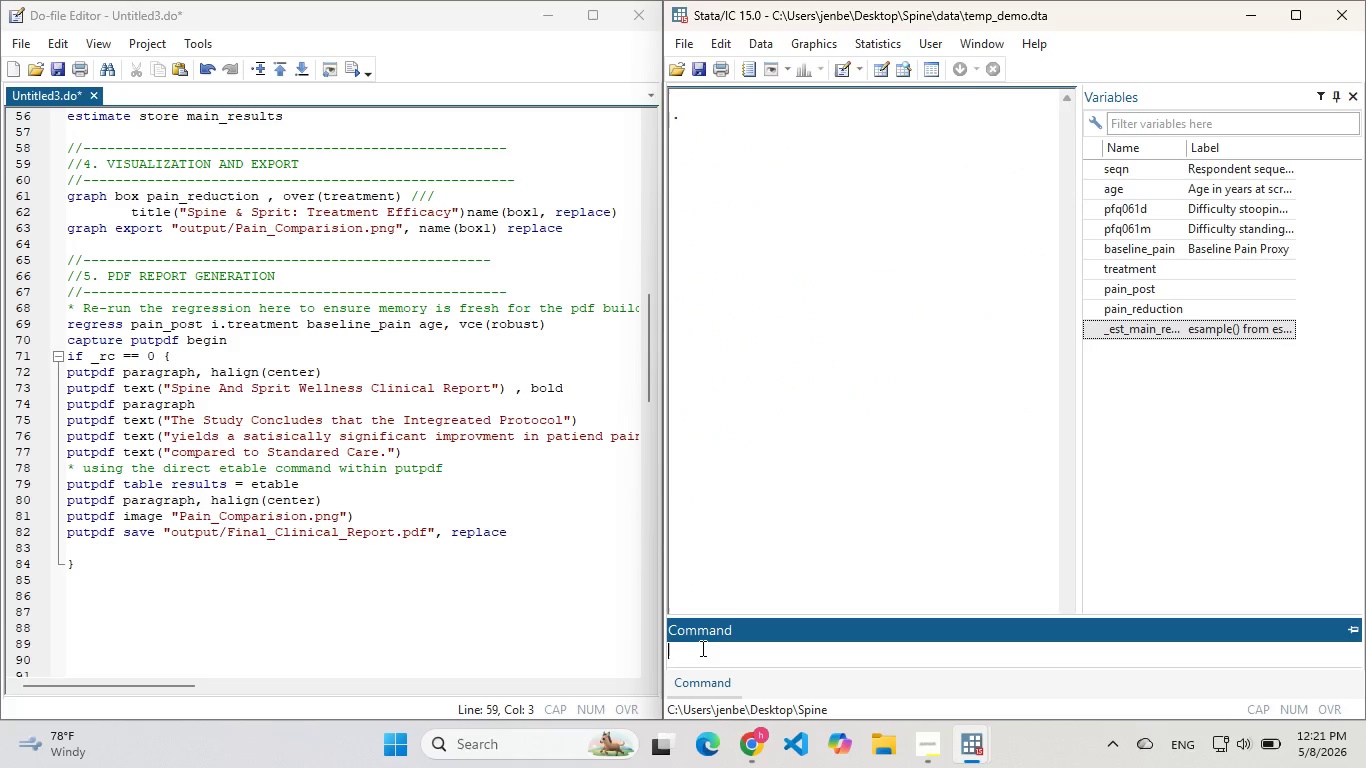 
key(Enter)
 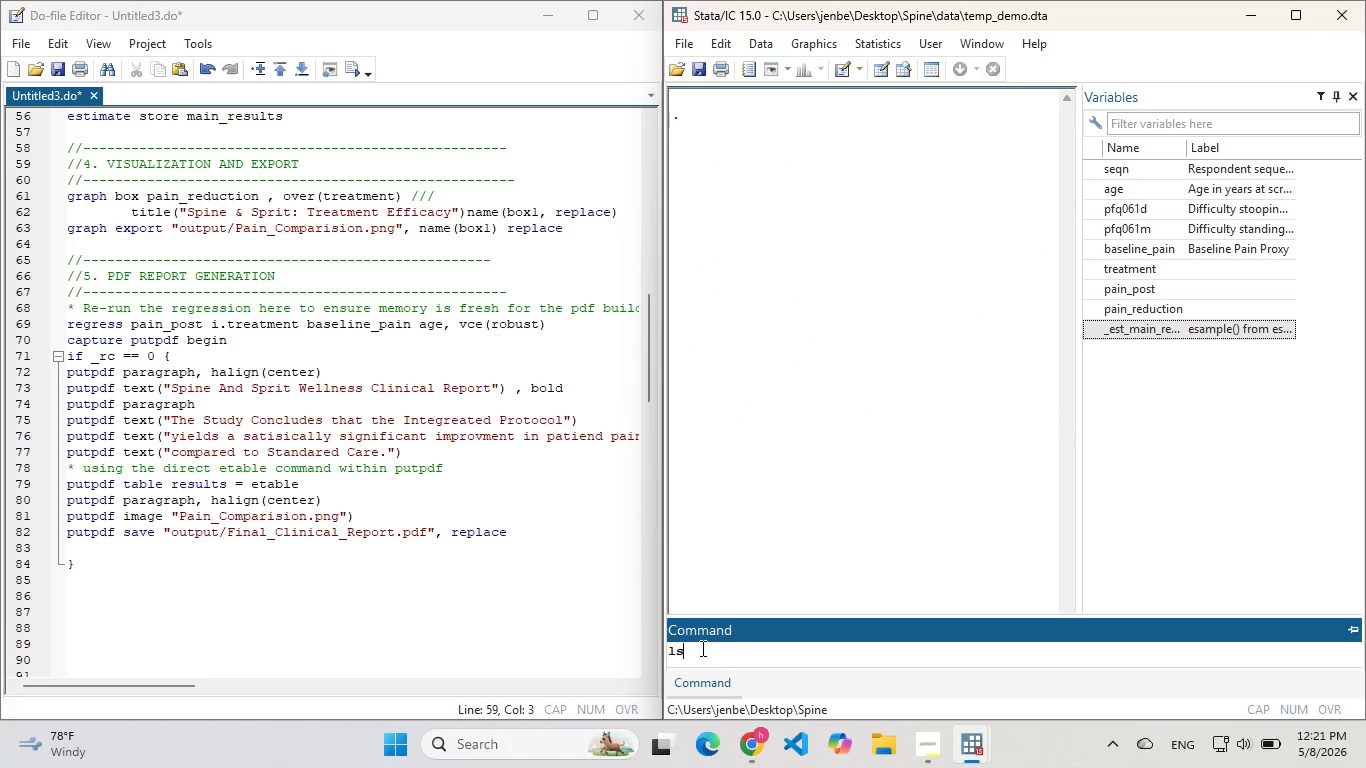 
type(ls)
 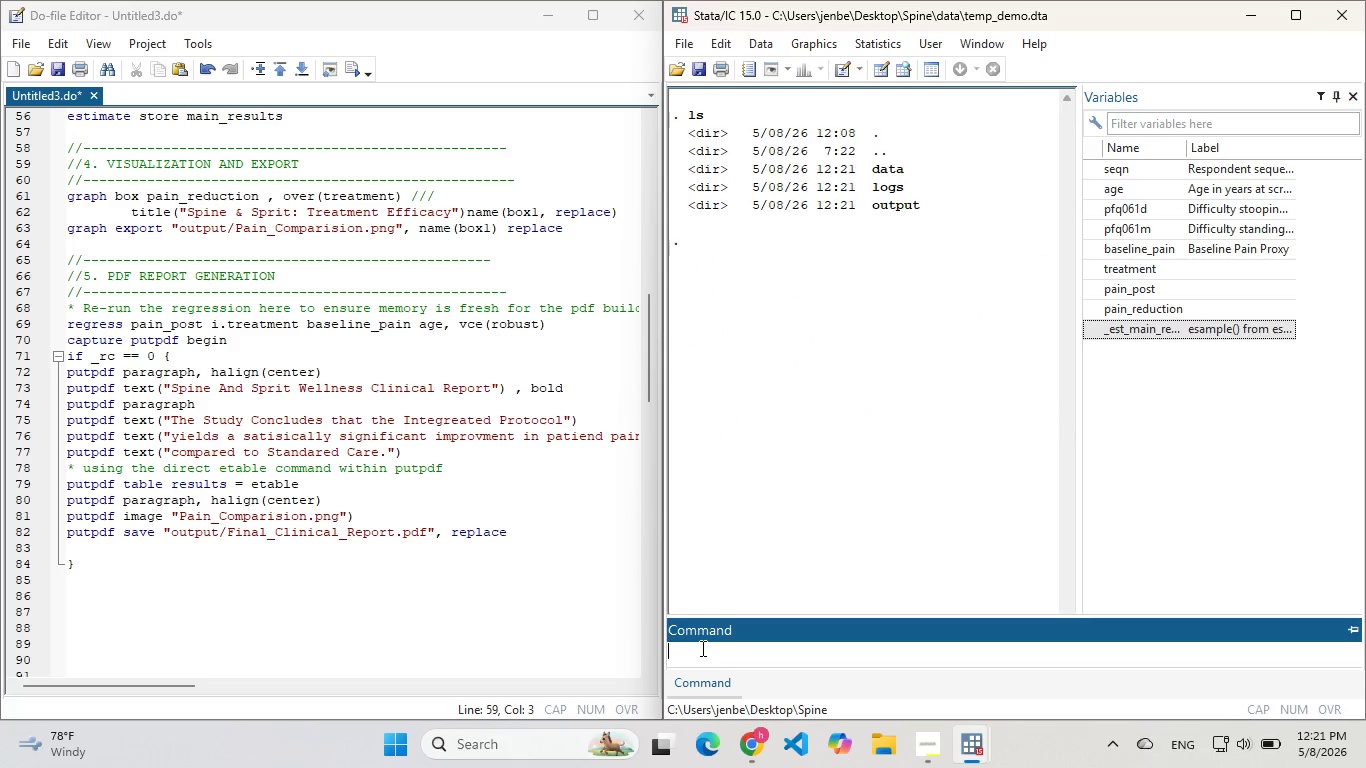 
key(Enter)
 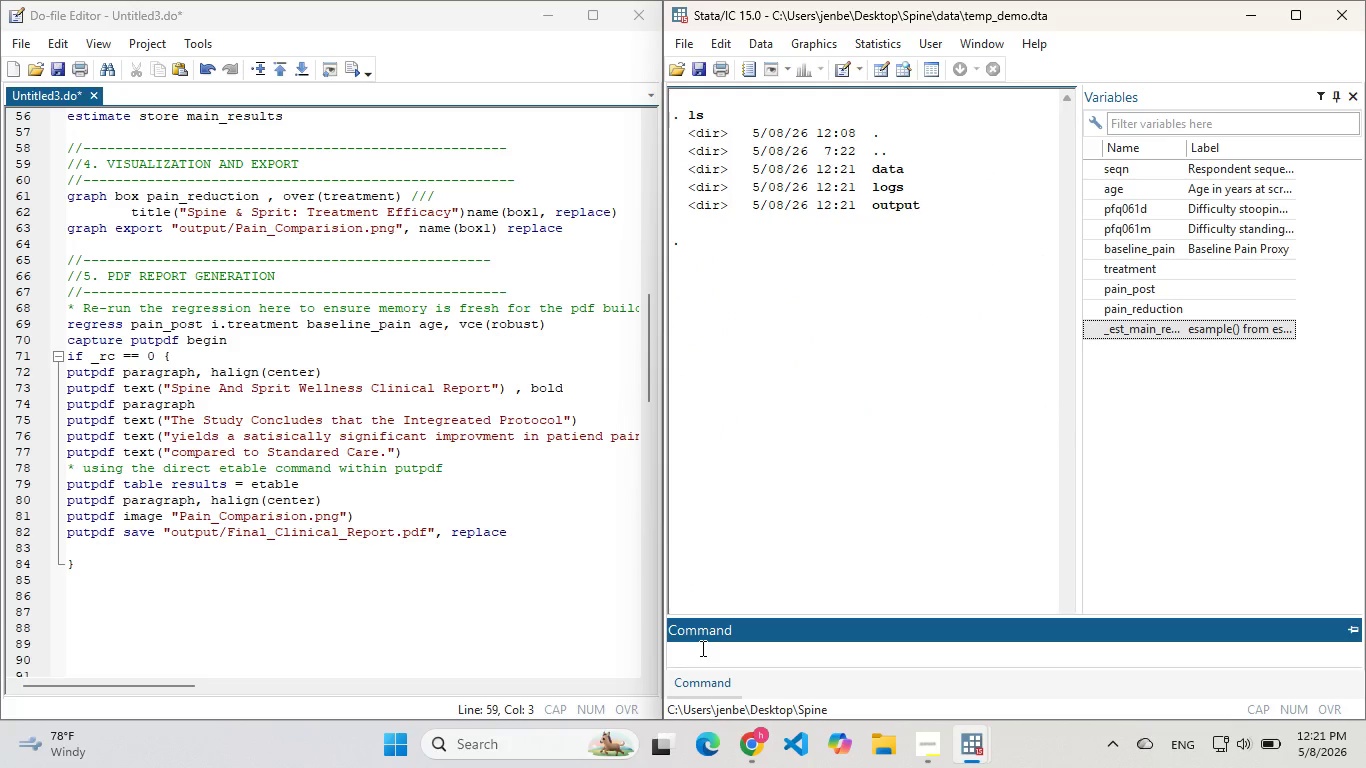 
type(ls output/)
 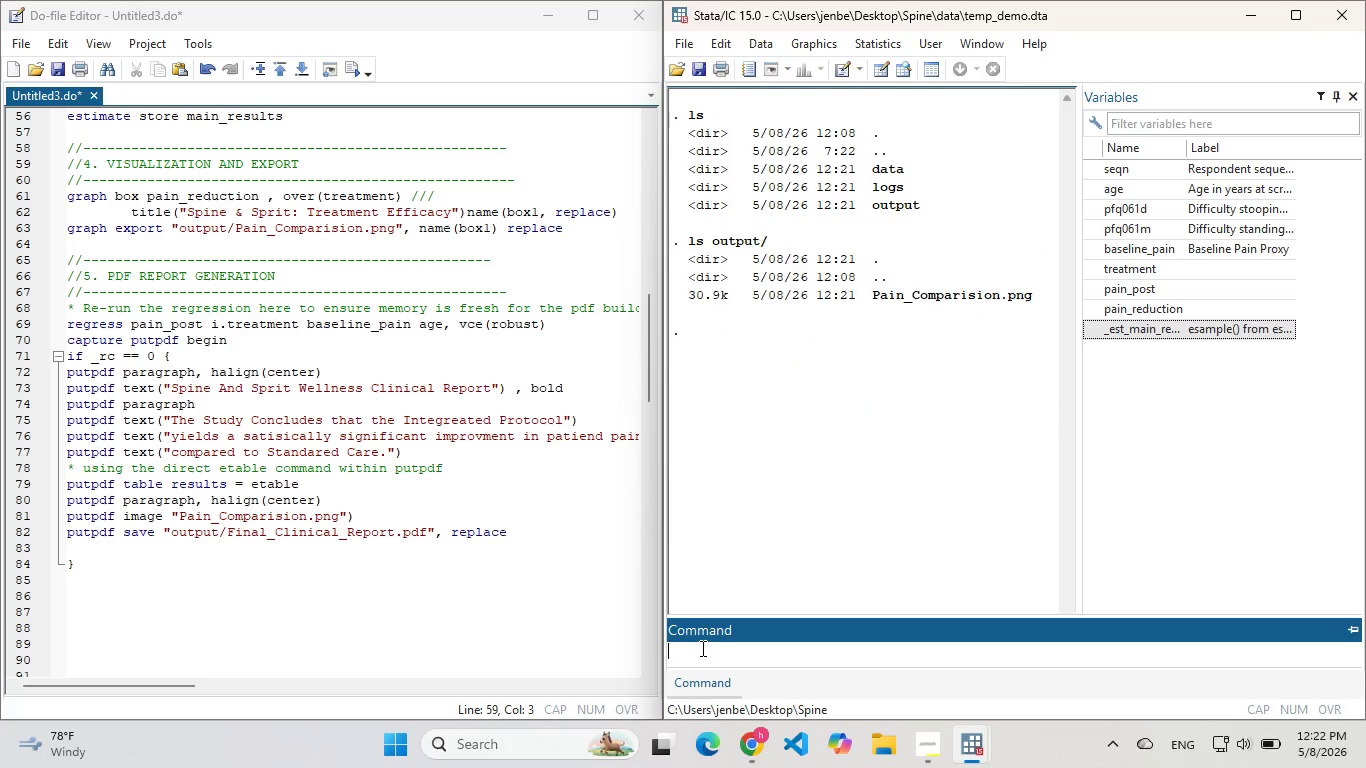 
key(Enter)
 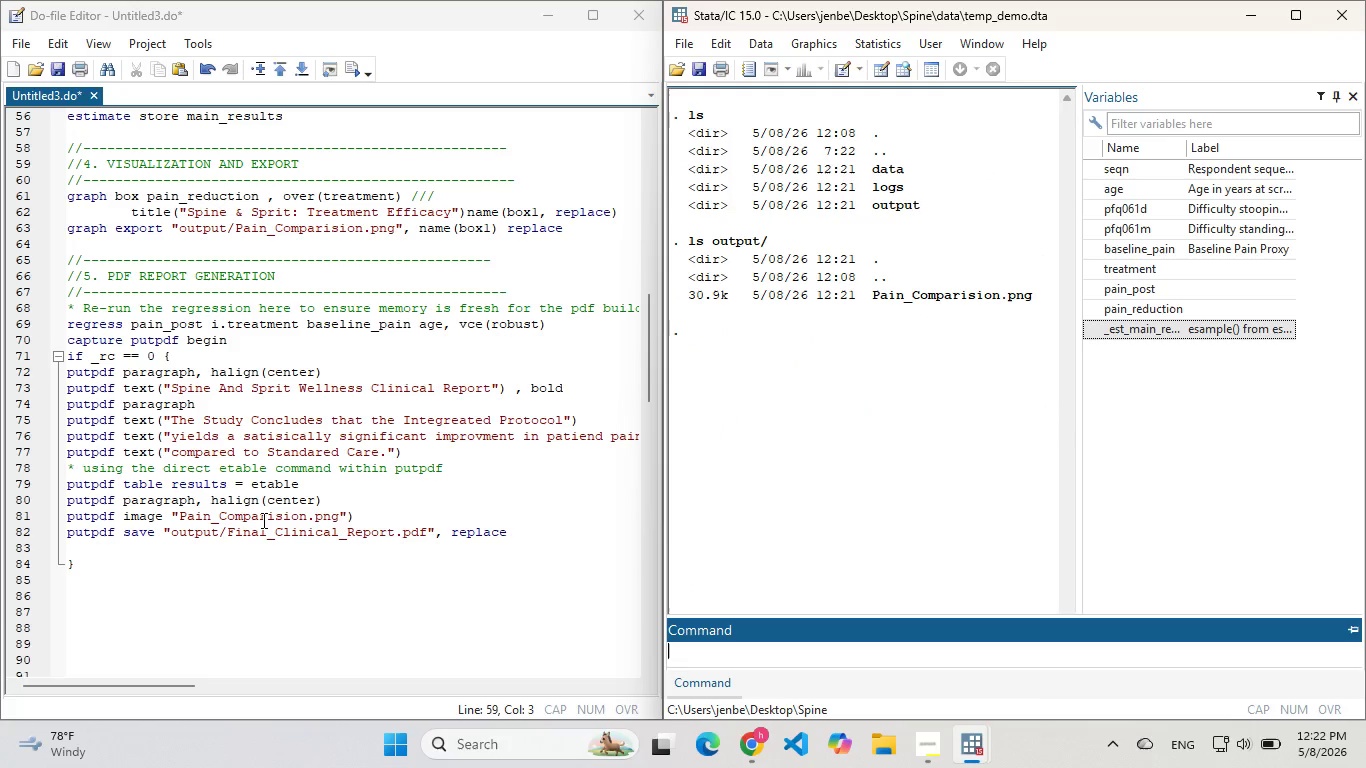 
left_click([263, 528])
 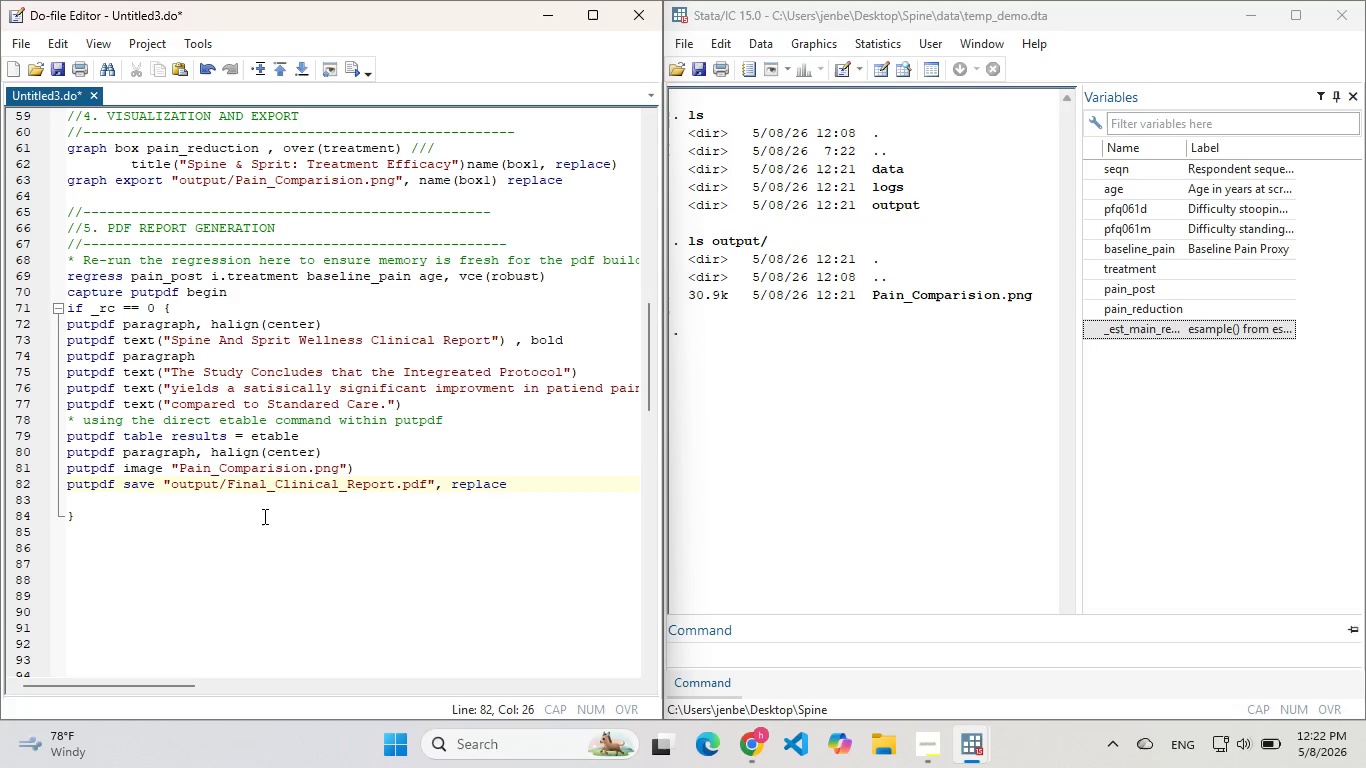 
wait(20.23)
 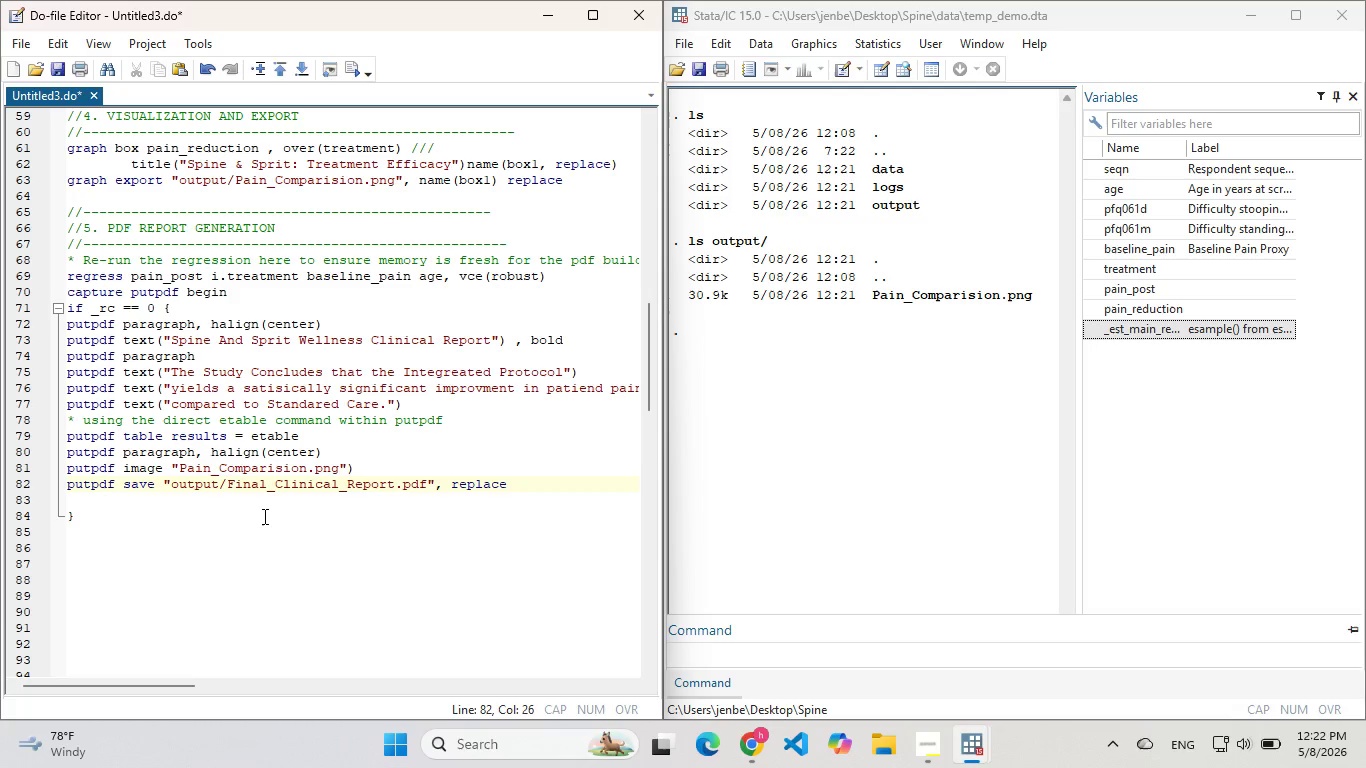 
double_click([197, 487])
 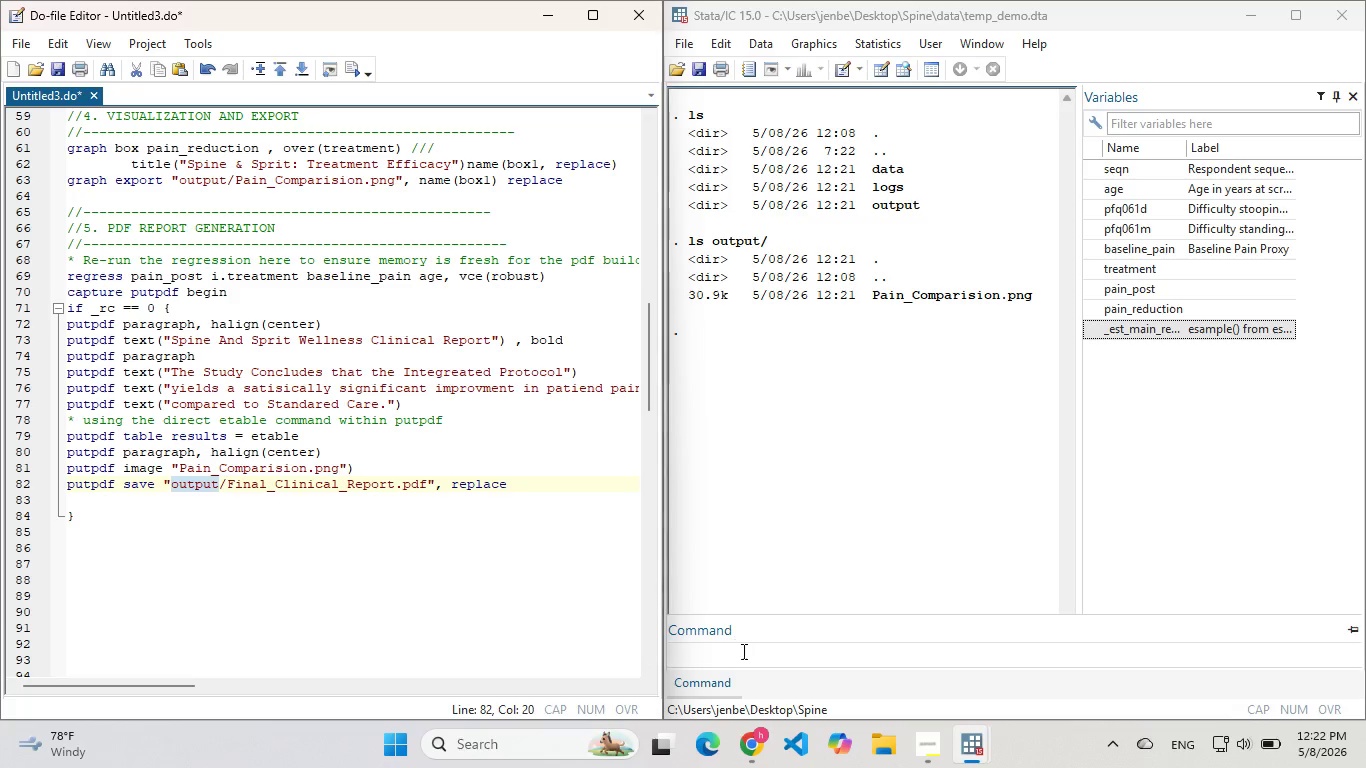 
left_click([743, 657])
 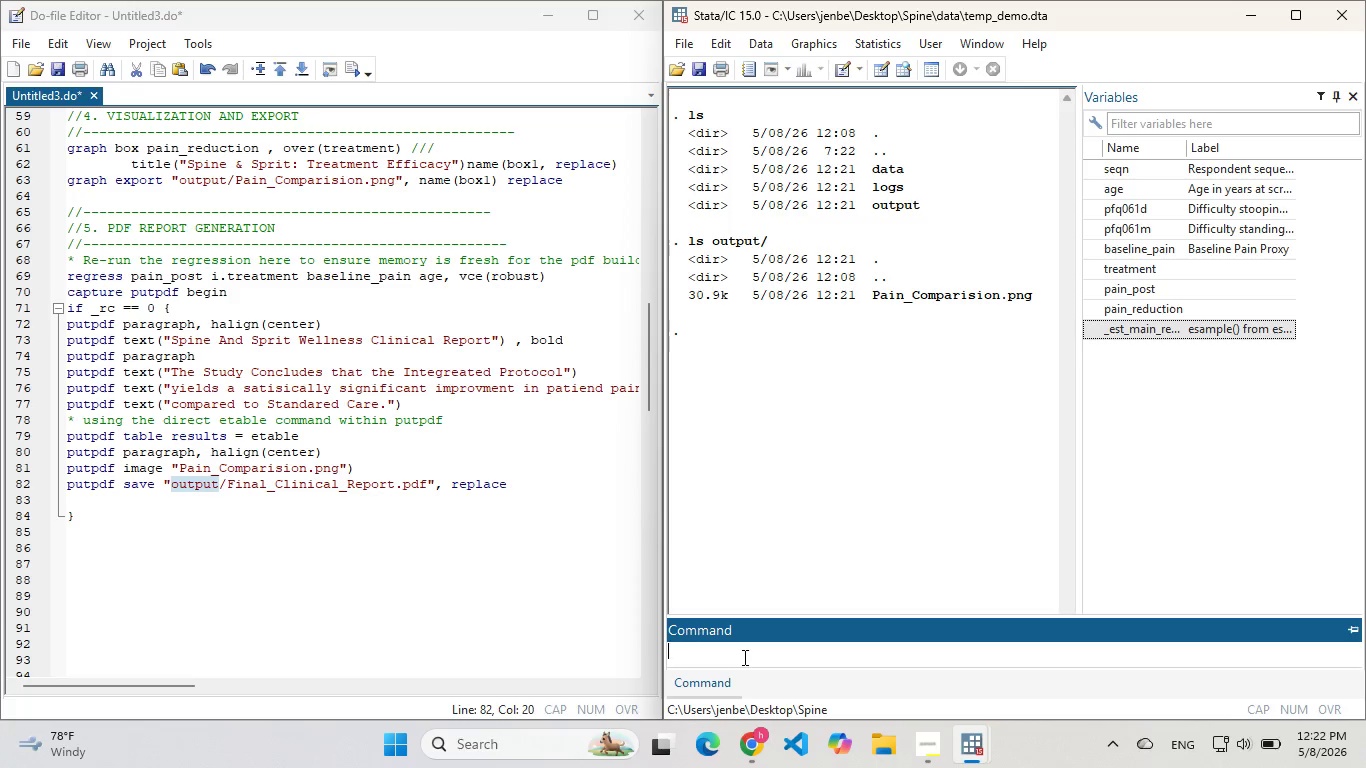 
type(cls)
 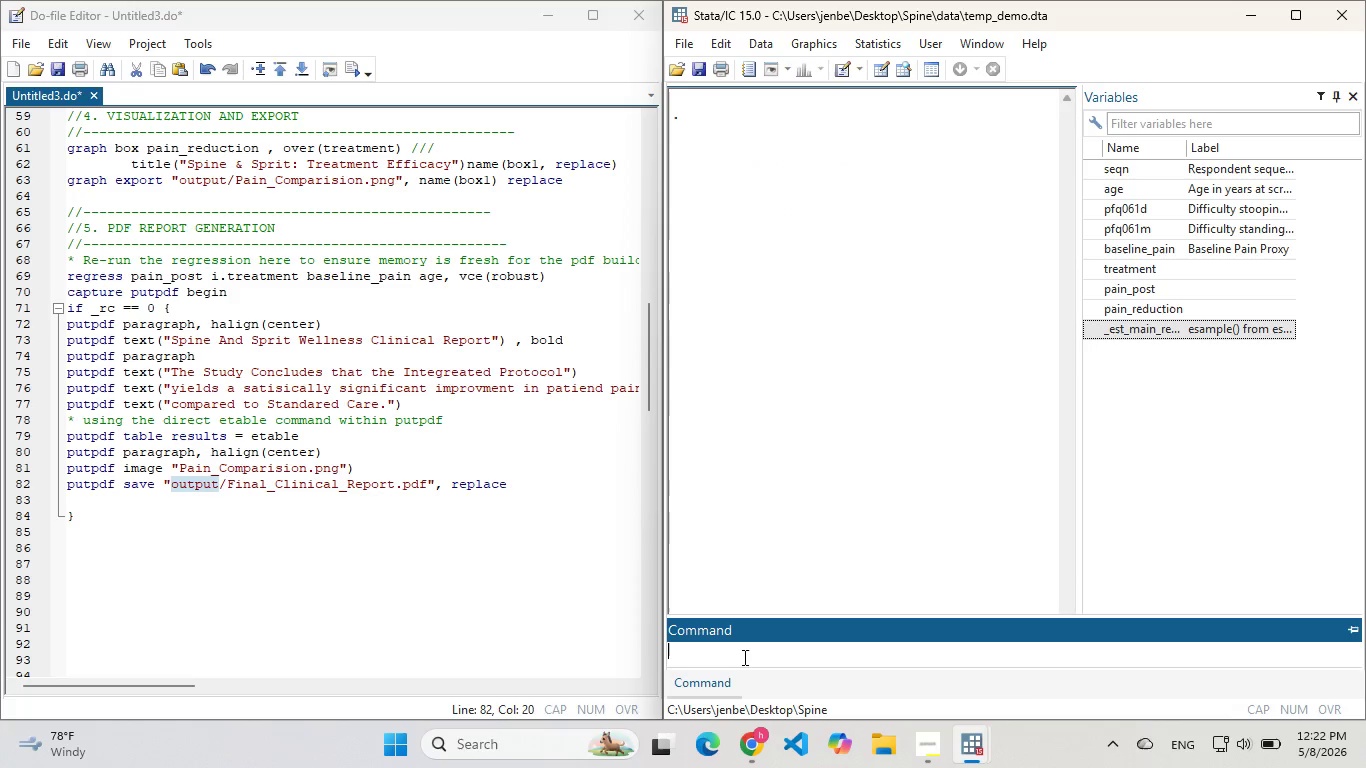 
key(Enter)
 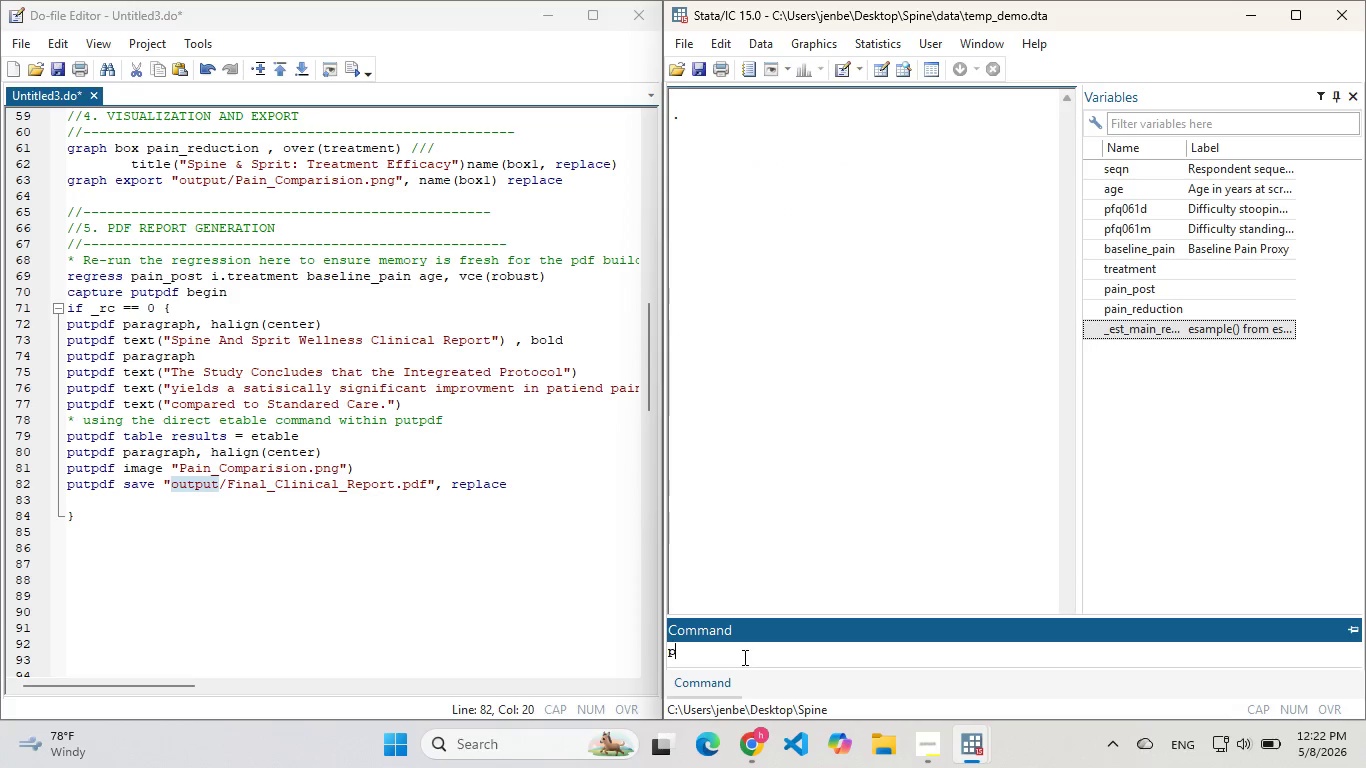 
type(pe)
key(Backspace)
type(wd)
 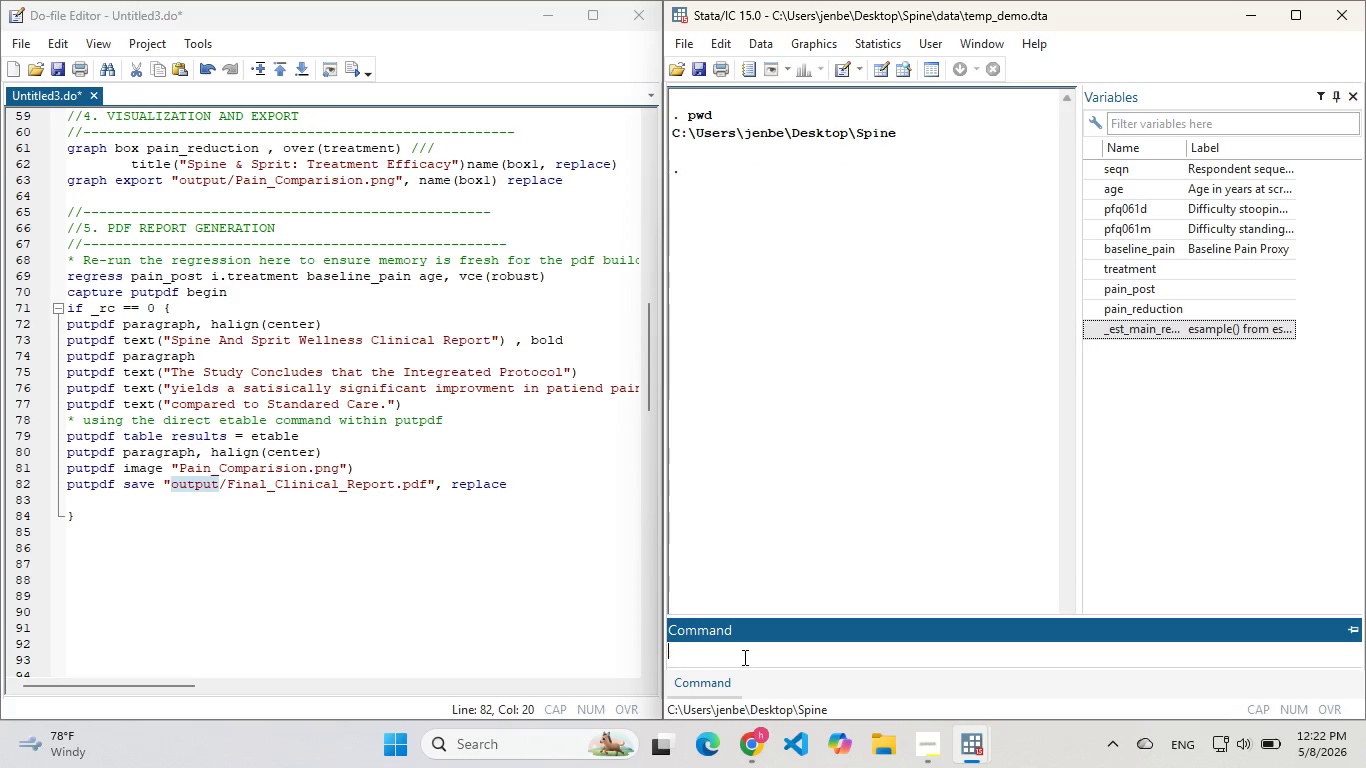 
key(Enter)
 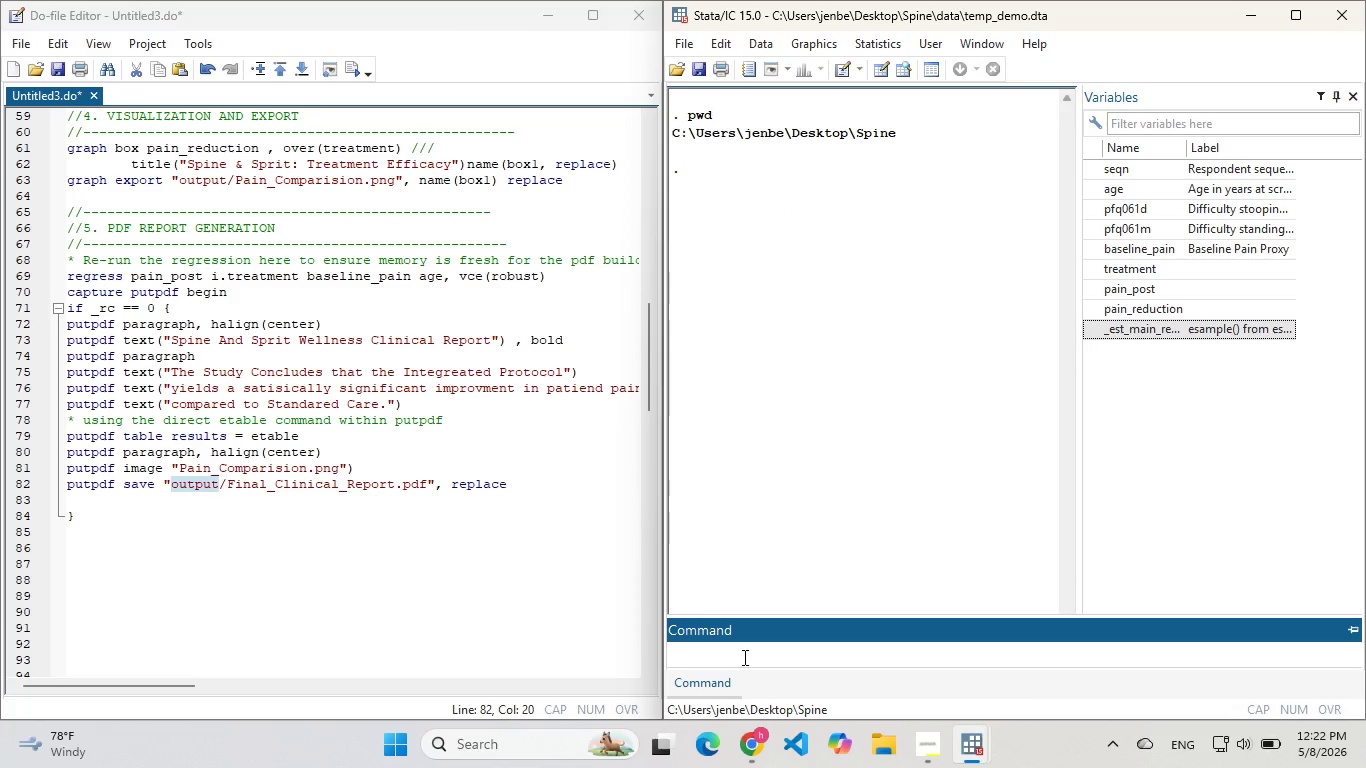 
type(ls)
 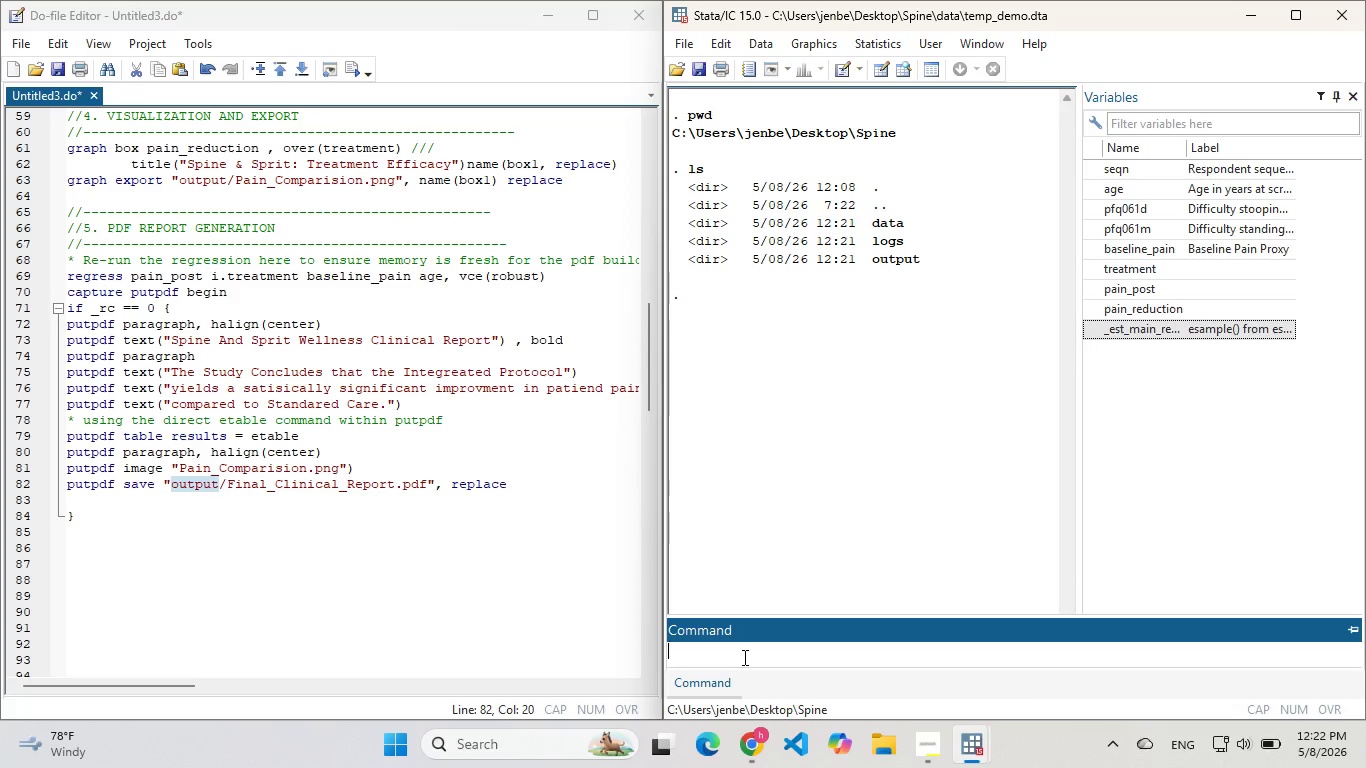 
key(Enter)
 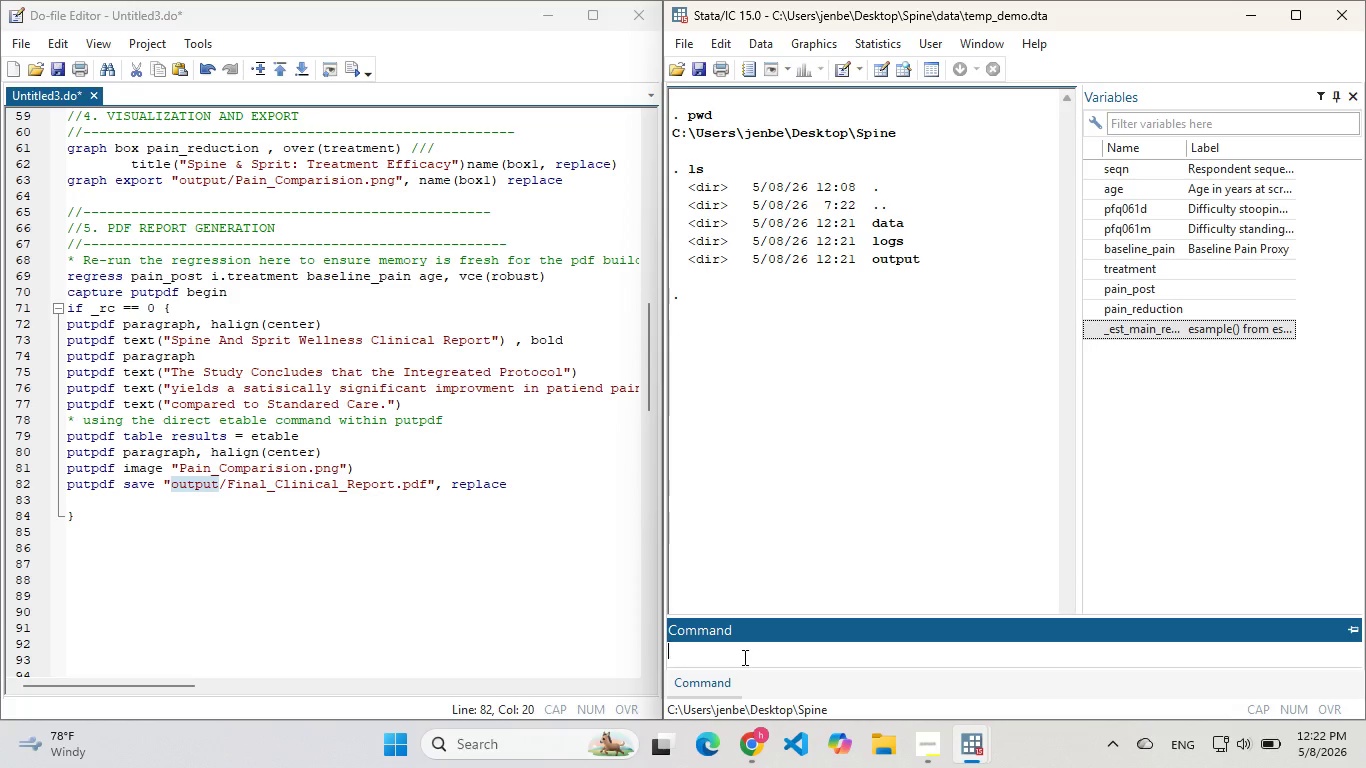 
type(cd data/)
 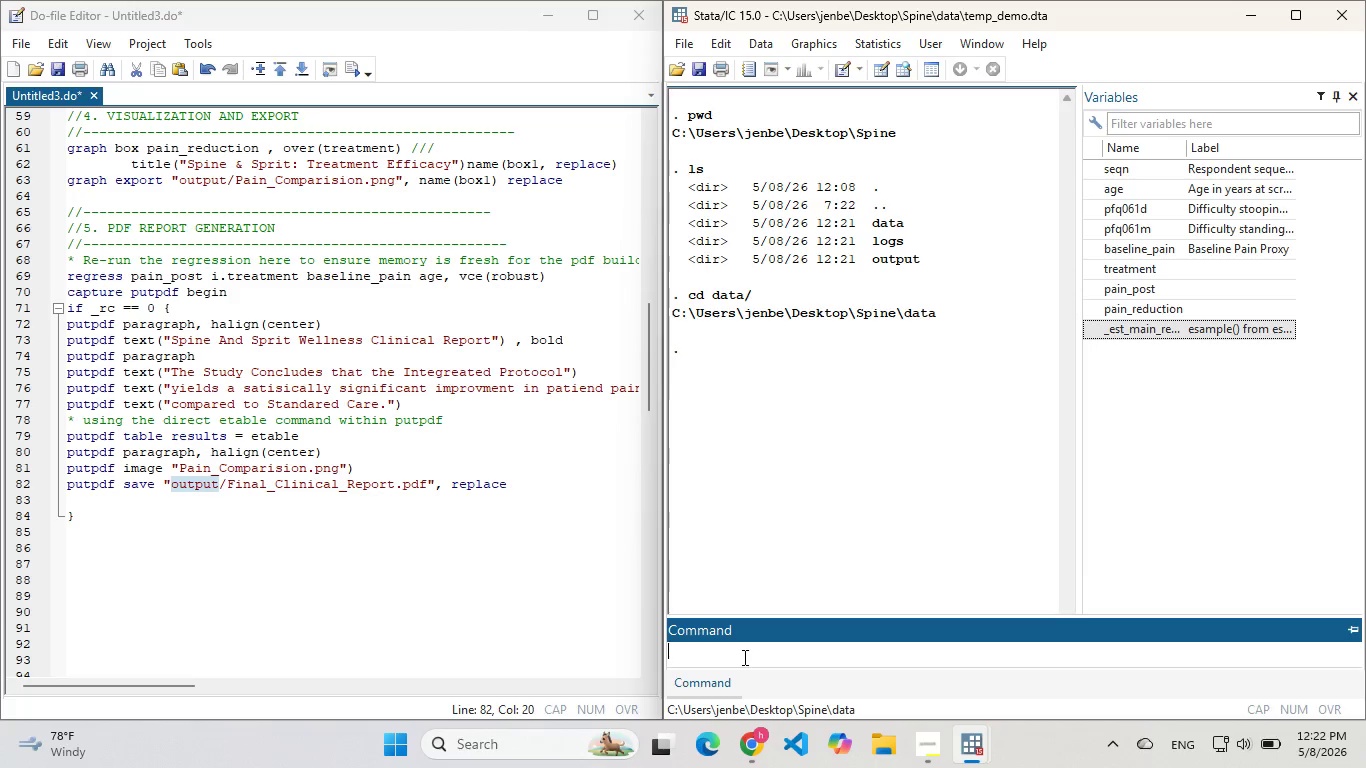 
key(Enter)
 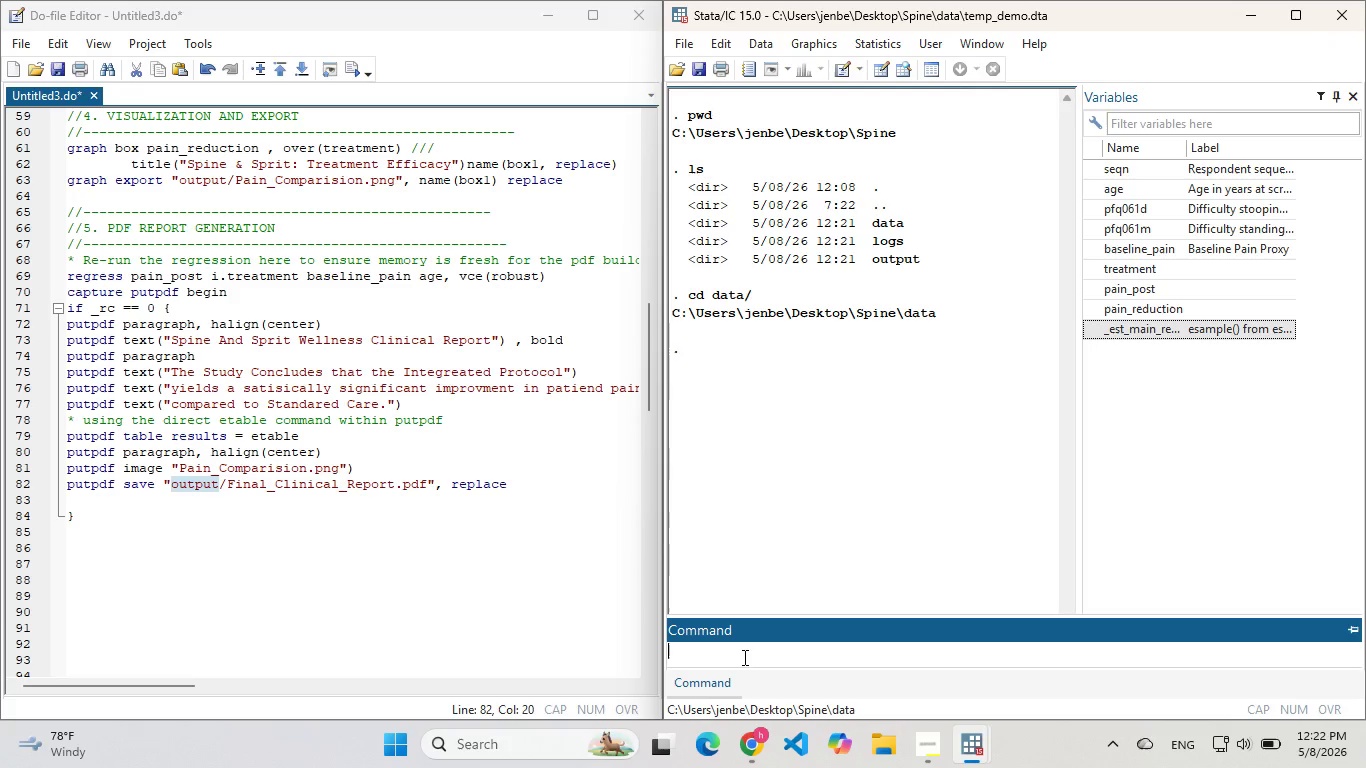 
type(ls)
 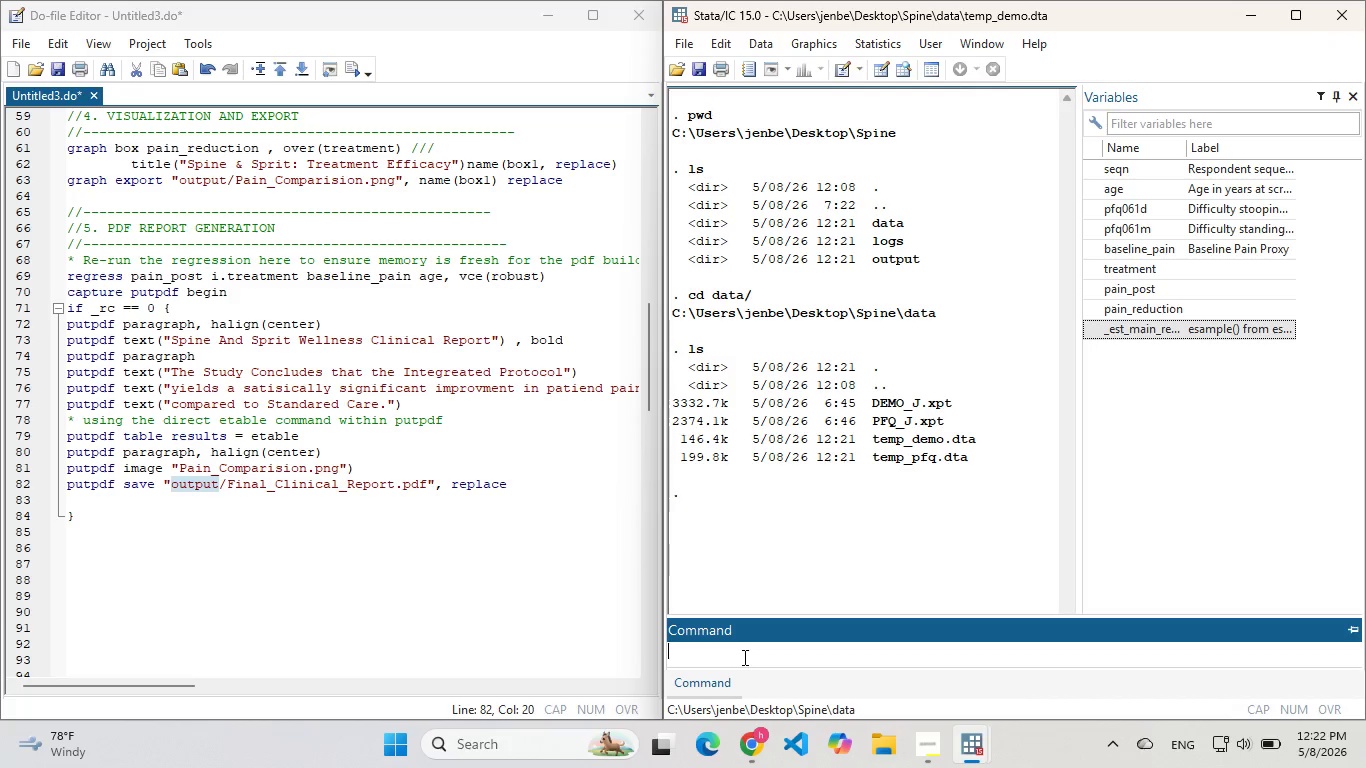 
key(Enter)
 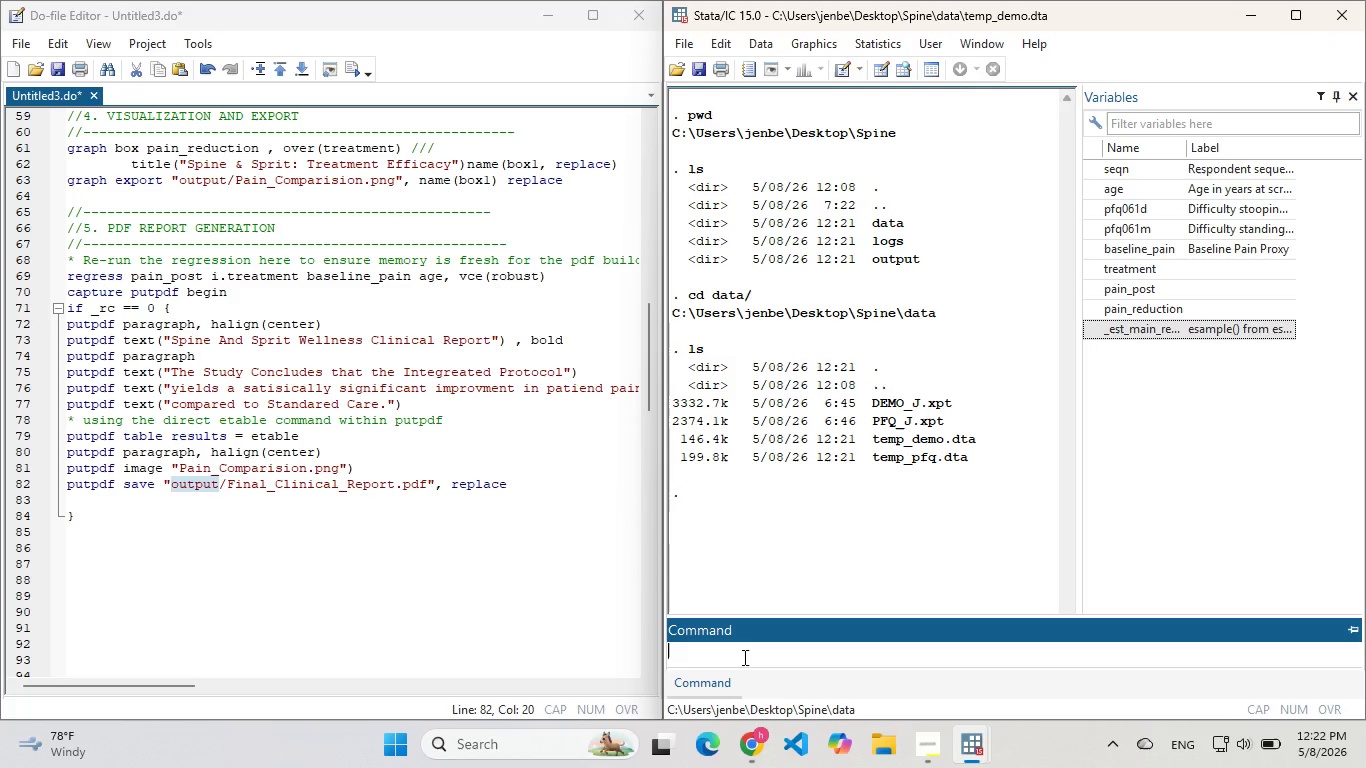 
type(cls)
 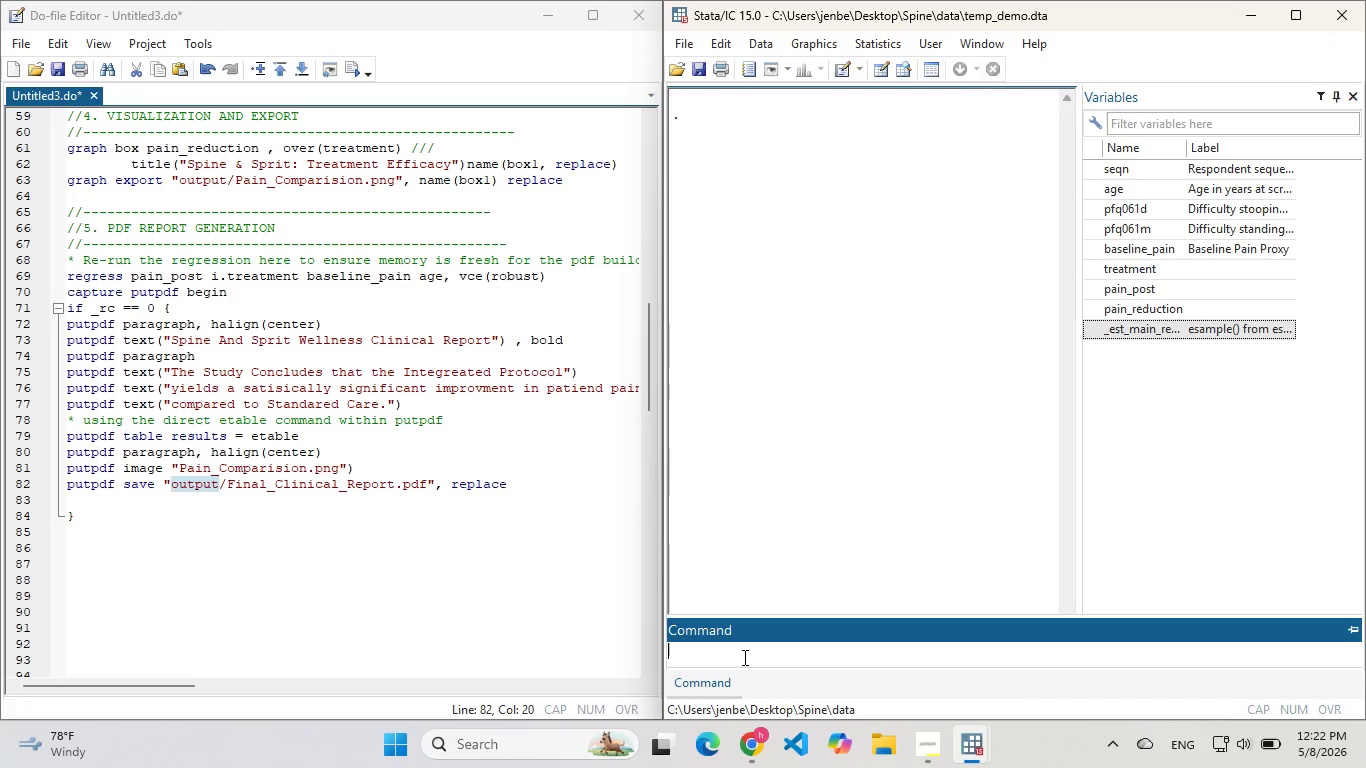 
key(Enter)
 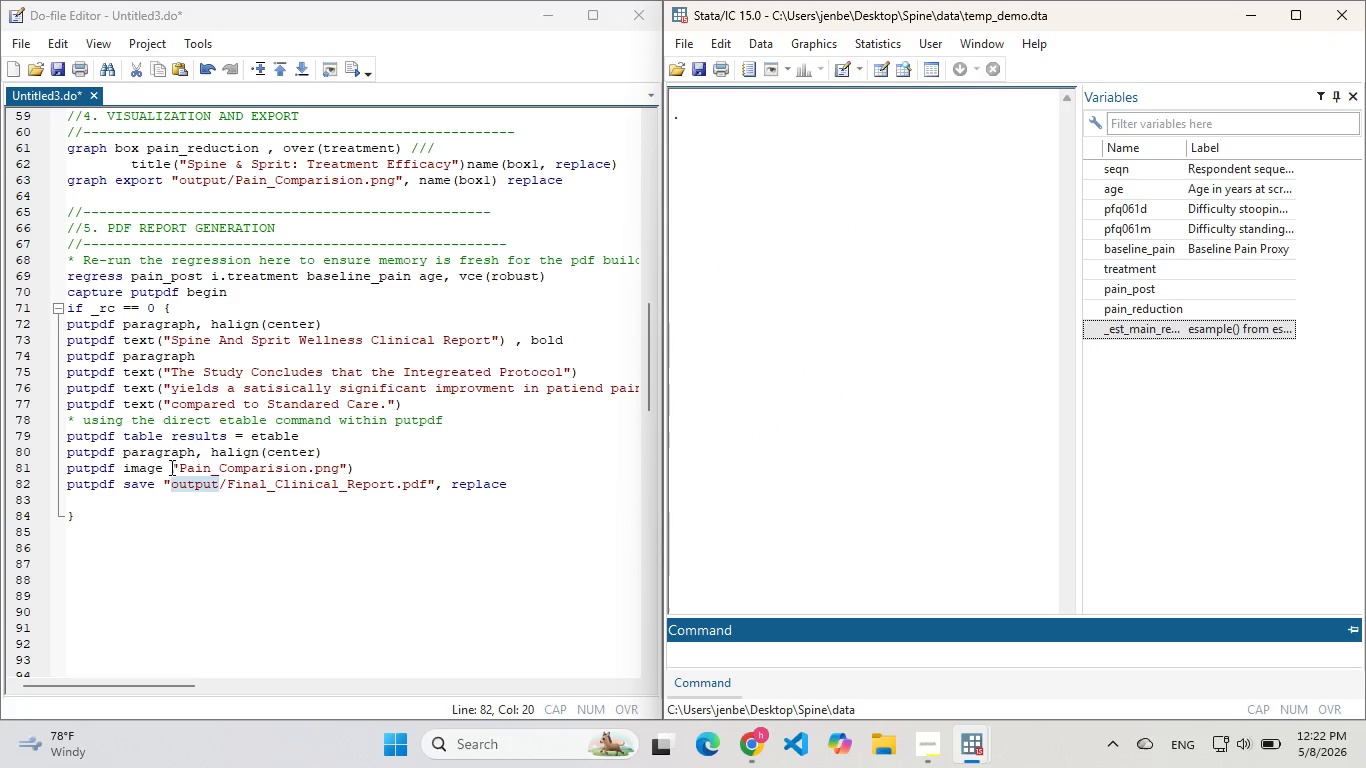 
left_click([177, 467])
 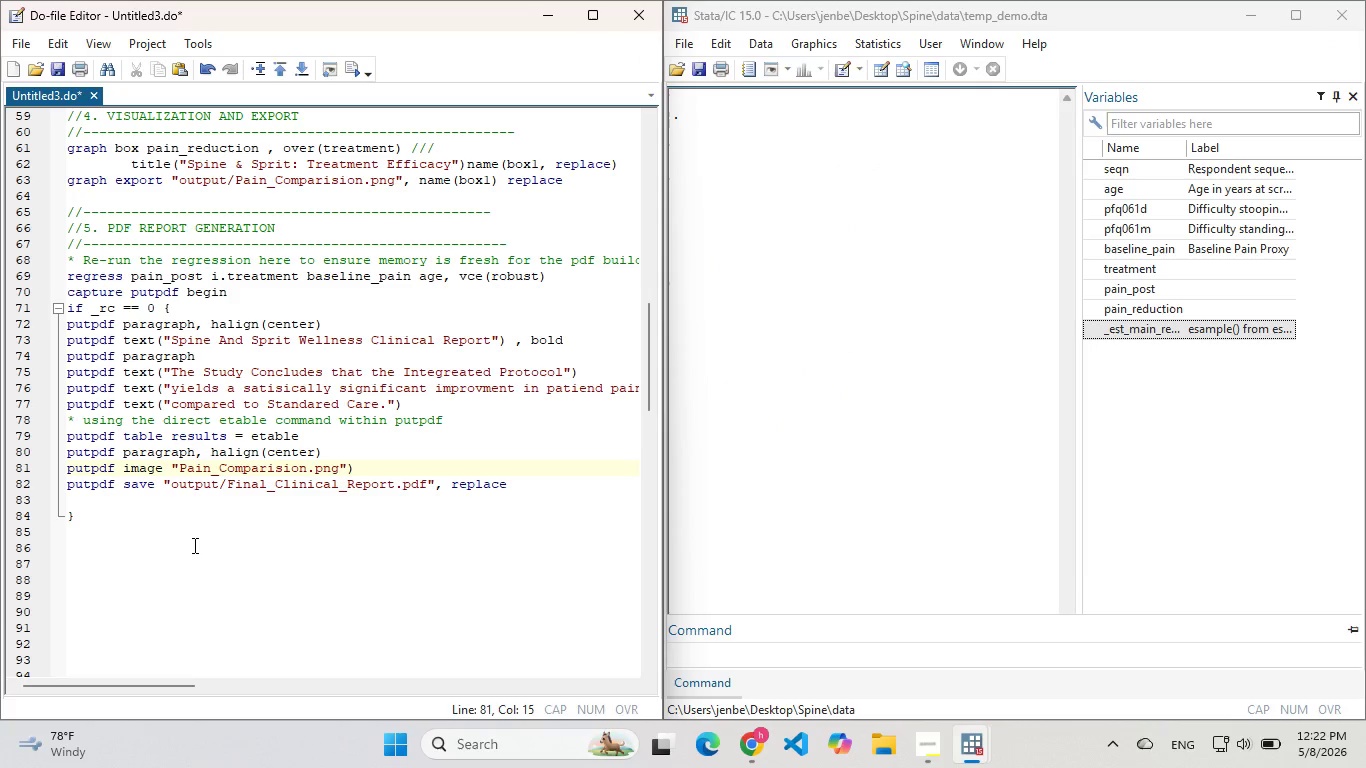 
type(output/)
 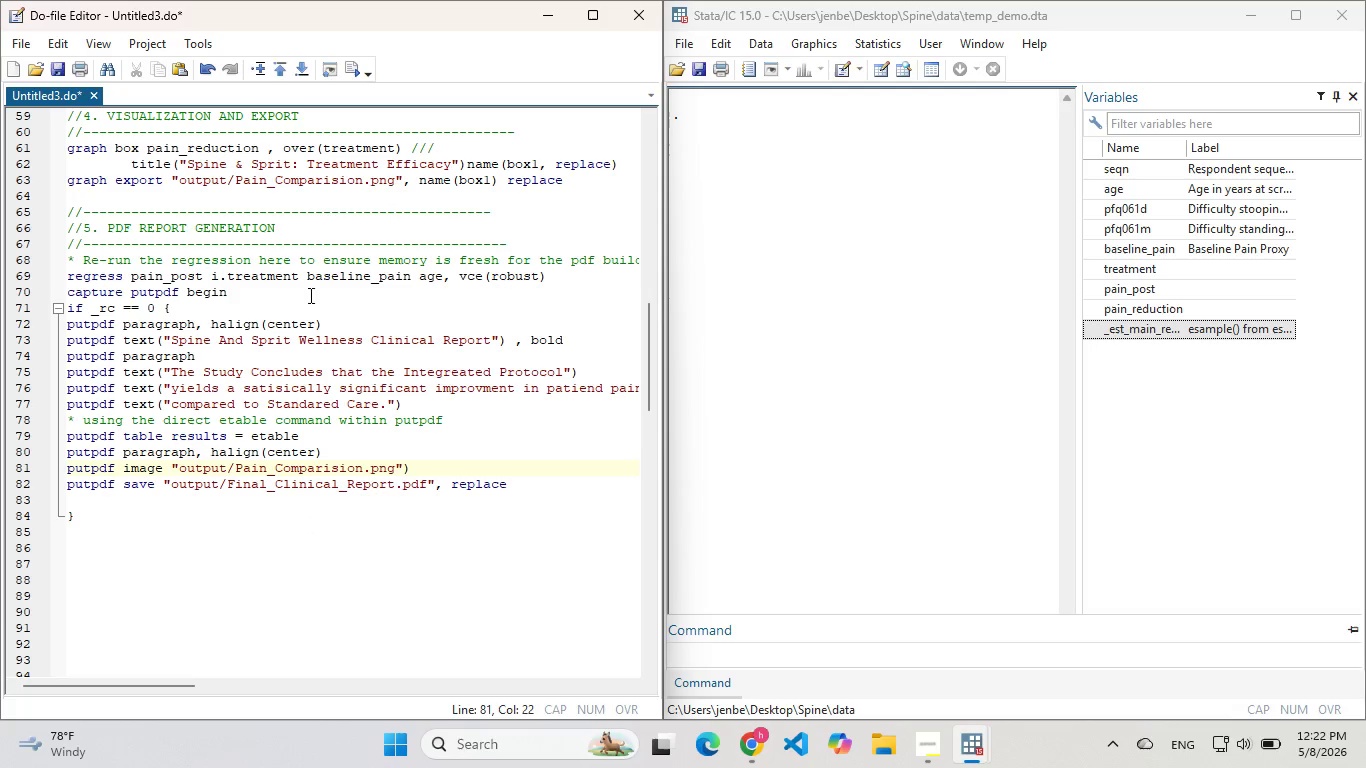 
left_click([353, 76])
 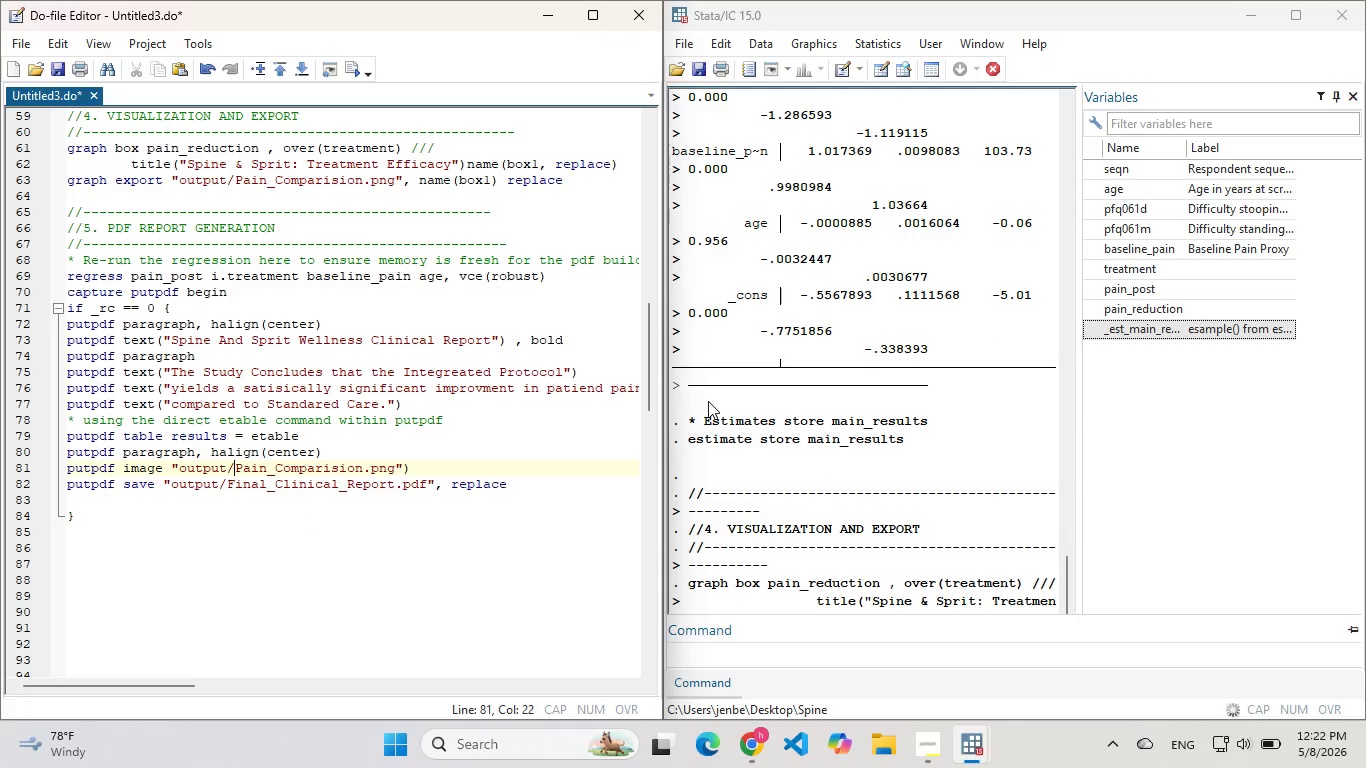 
scroll: coordinate [737, 399], scroll_direction: down, amount: 4.0
 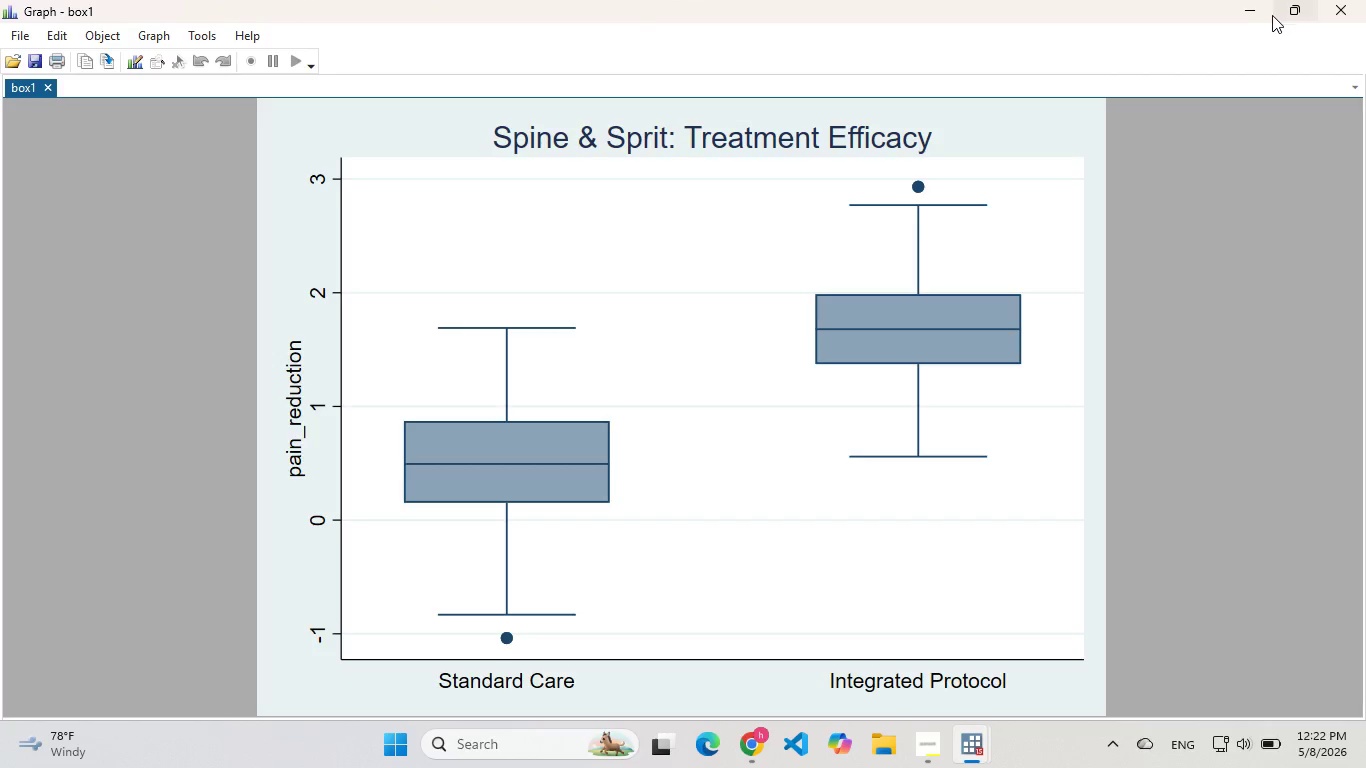 
left_click([1257, 16])
 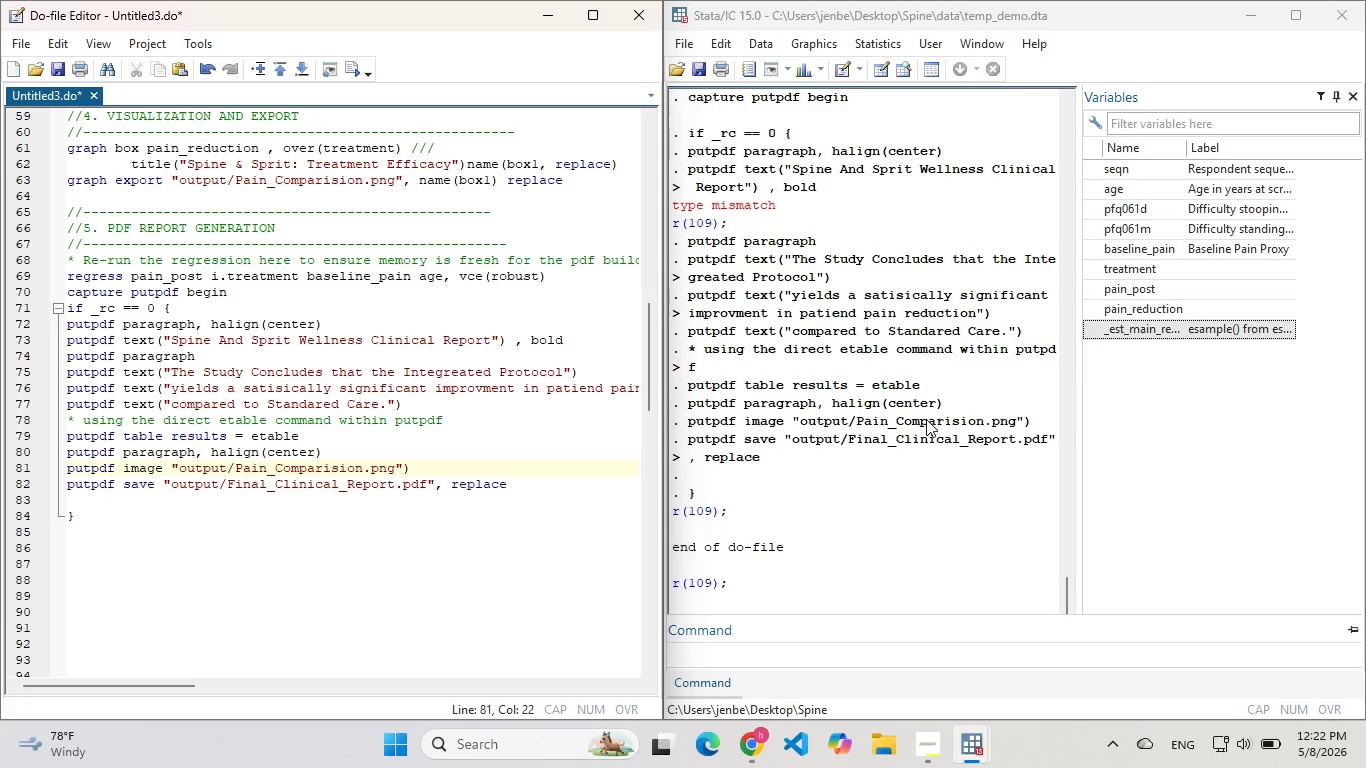 
scroll: coordinate [930, 430], scroll_direction: down, amount: 4.0
 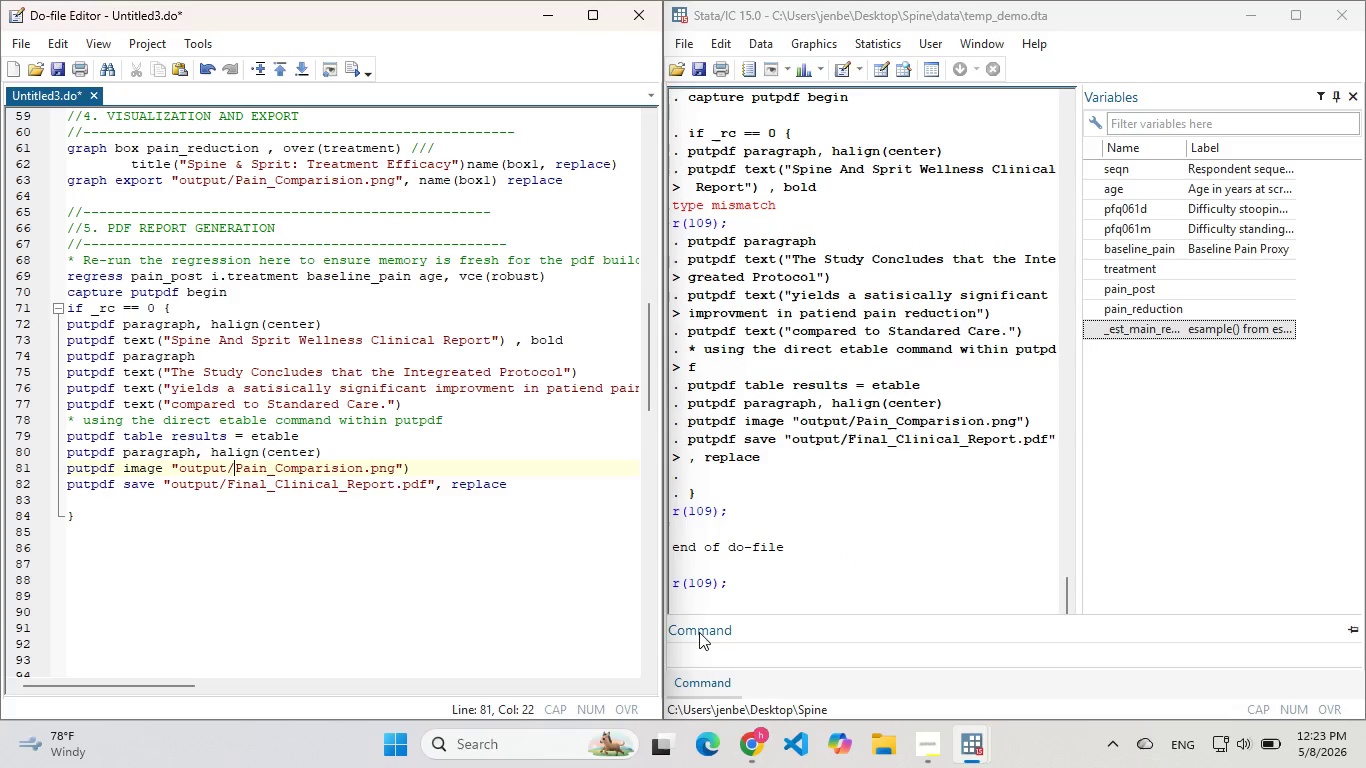 
left_click([699, 631])
 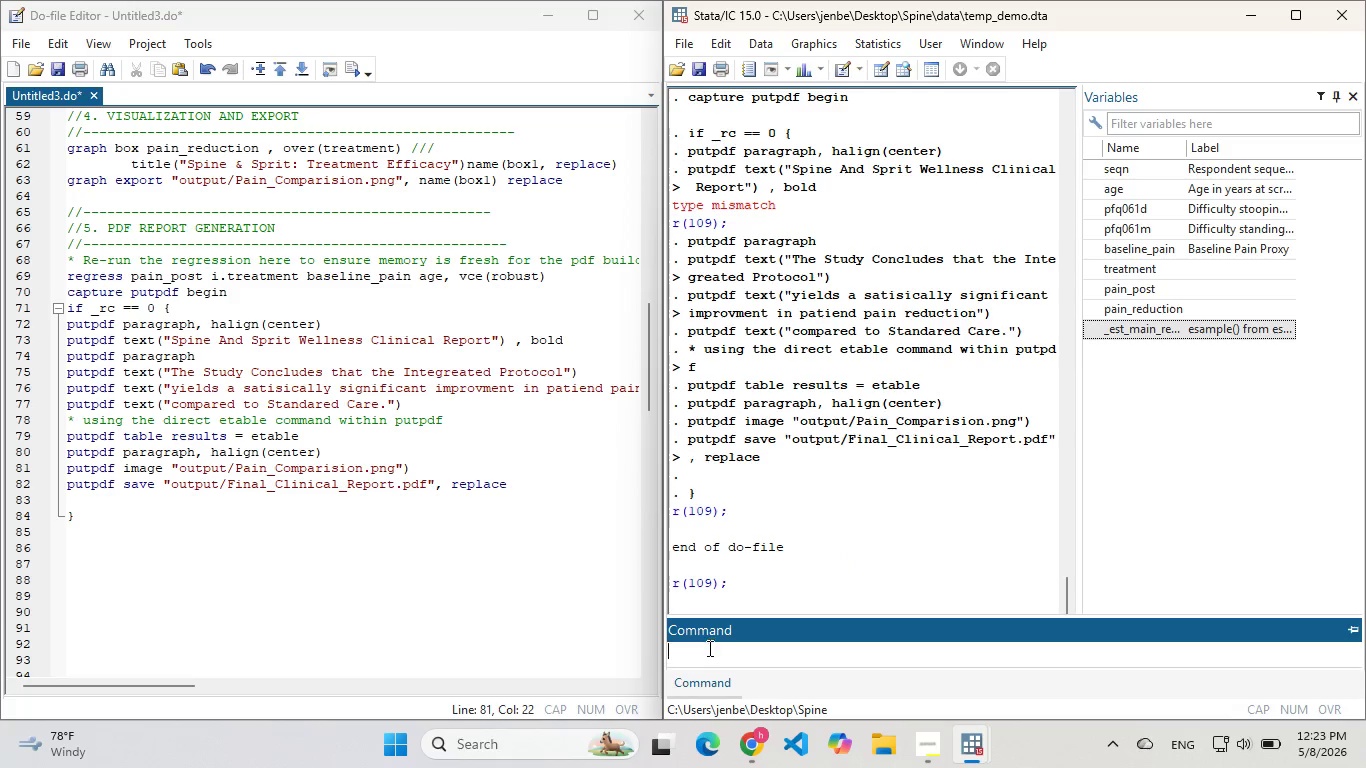 
left_click([708, 648])
 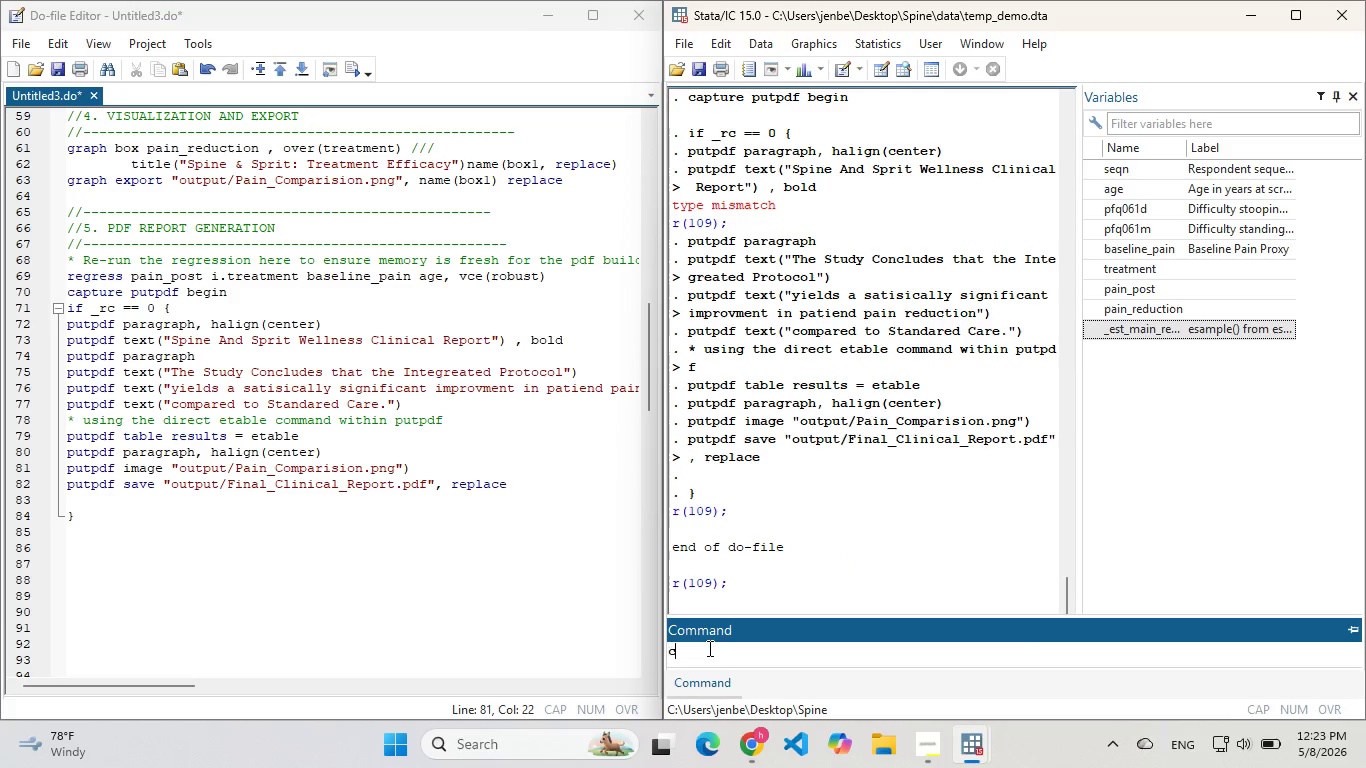 
type(cls)
 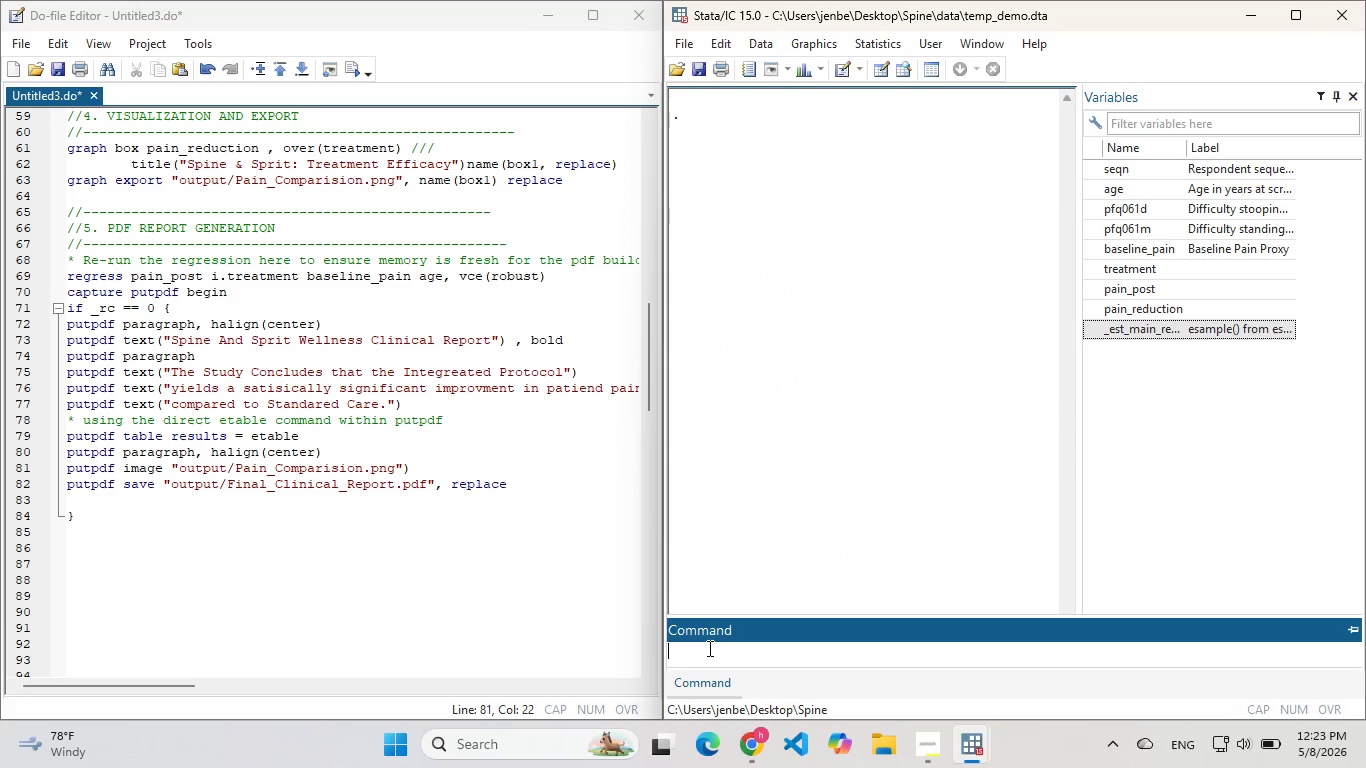 
key(Enter)
 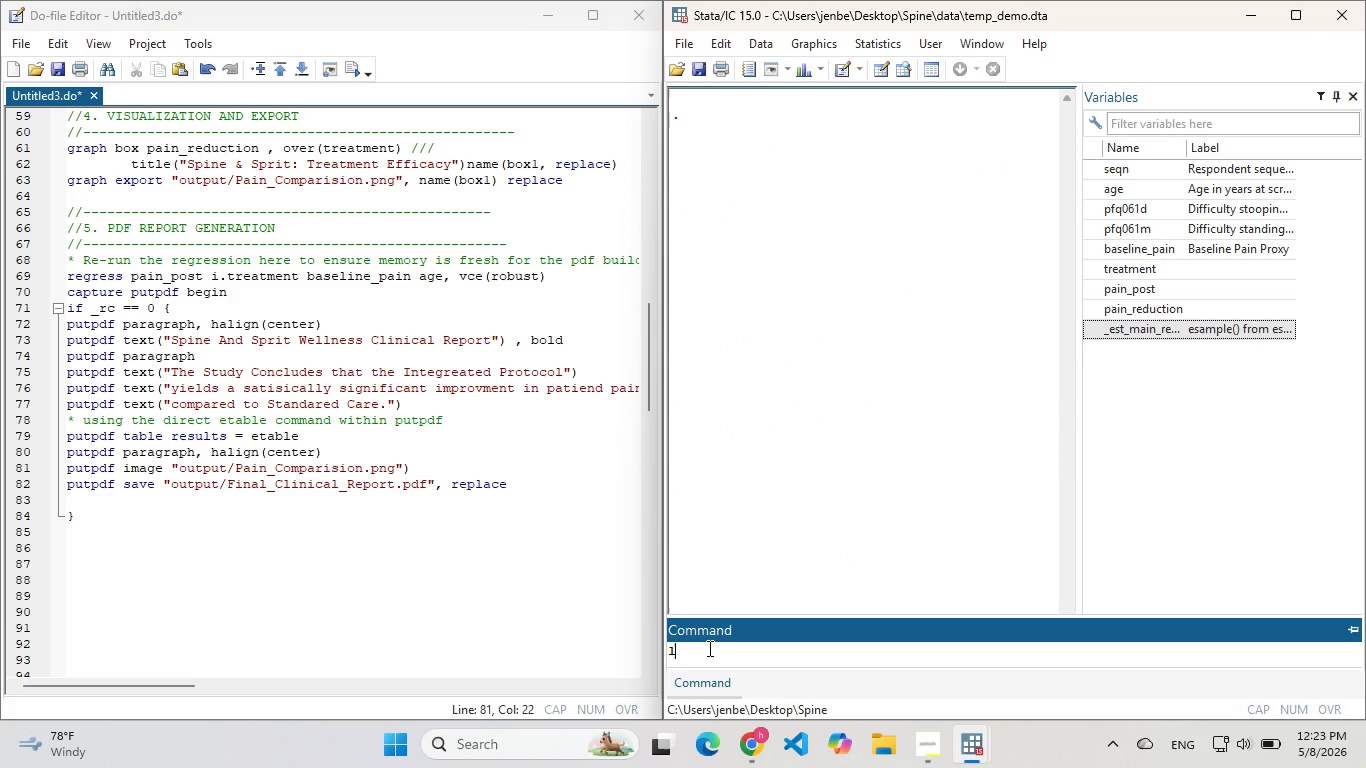 
type(ls)
 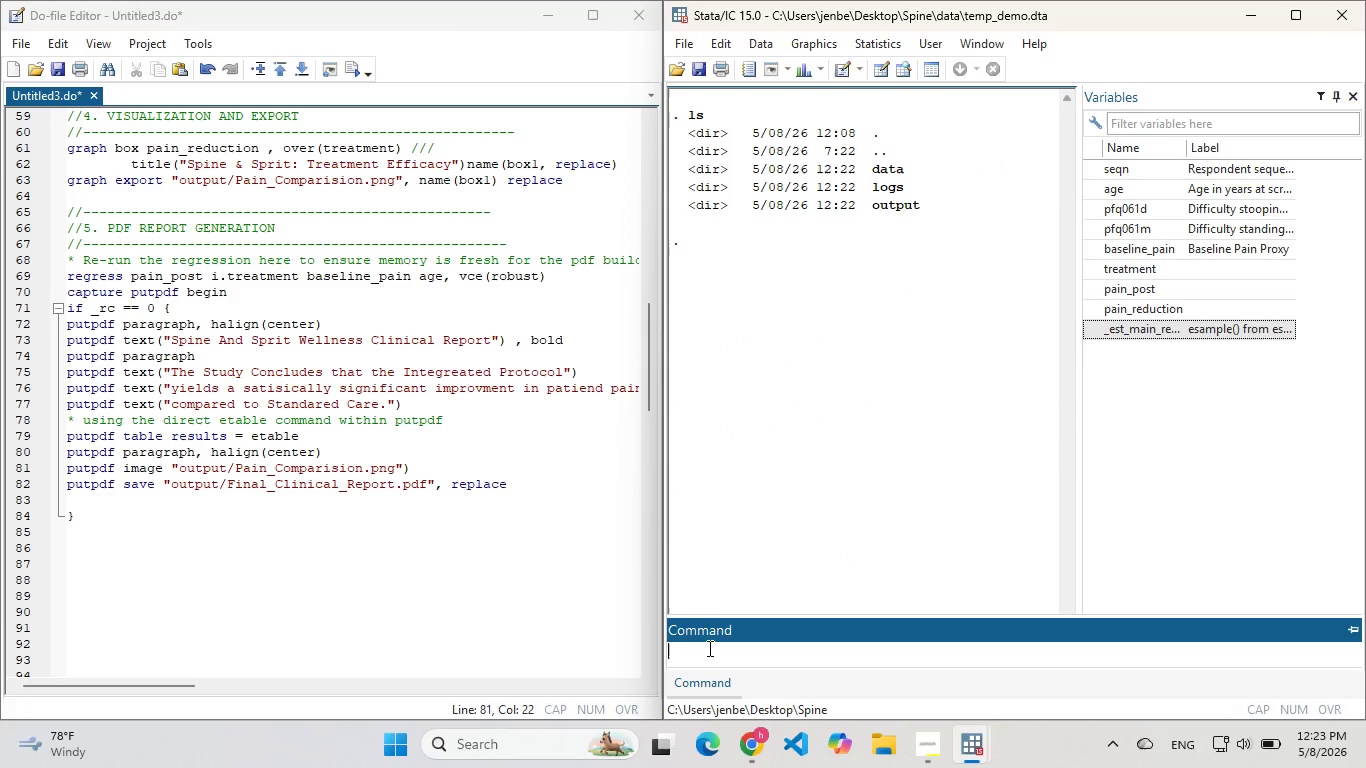 
key(Enter)
 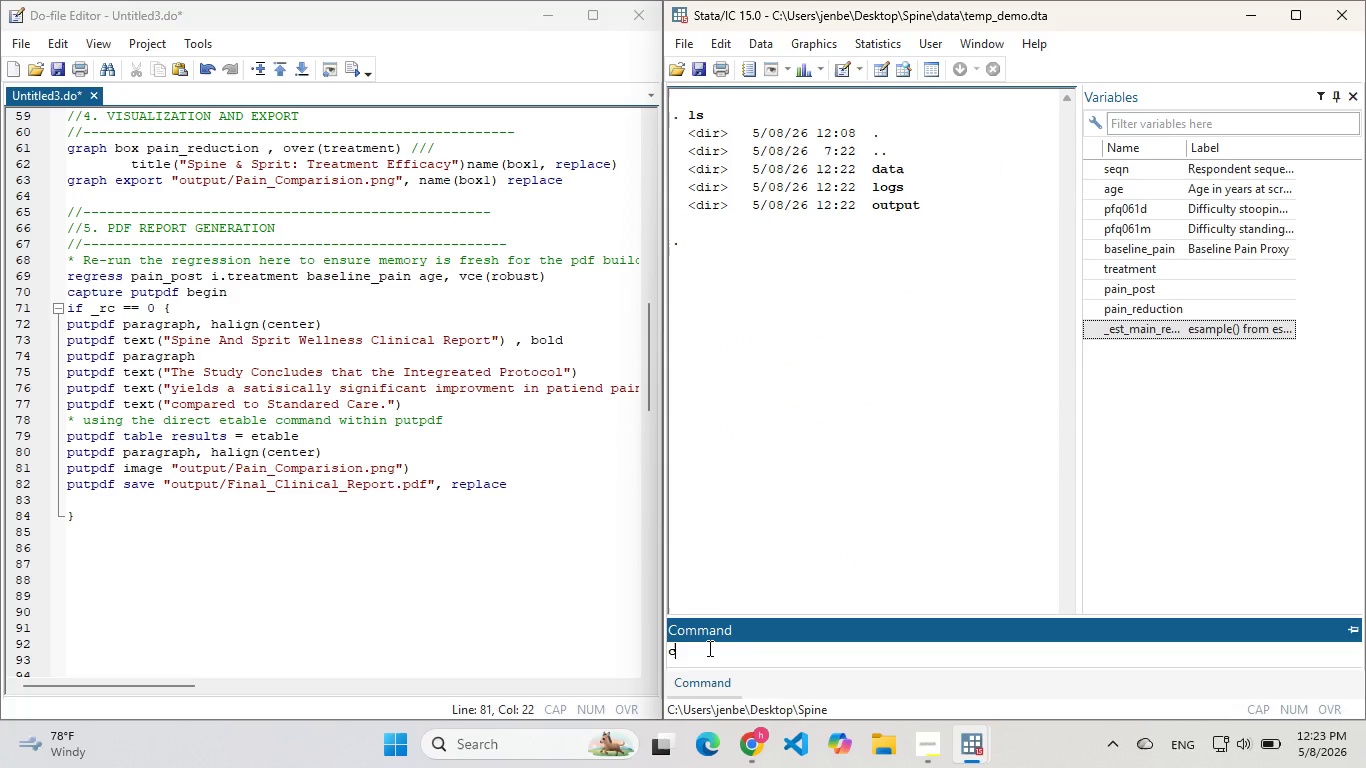 
type(cd)
key(Backspace)
key(Backspace)
type(ls output/)
 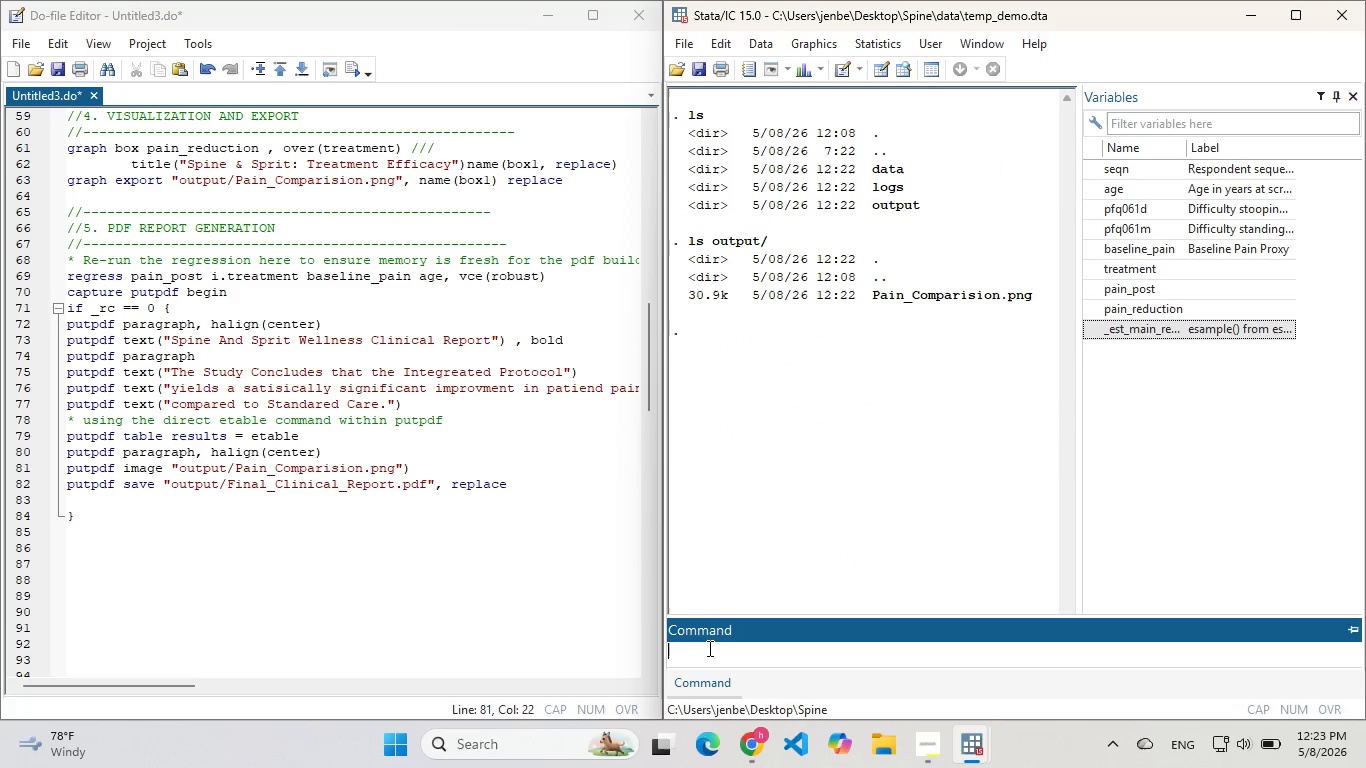 
key(Enter)
 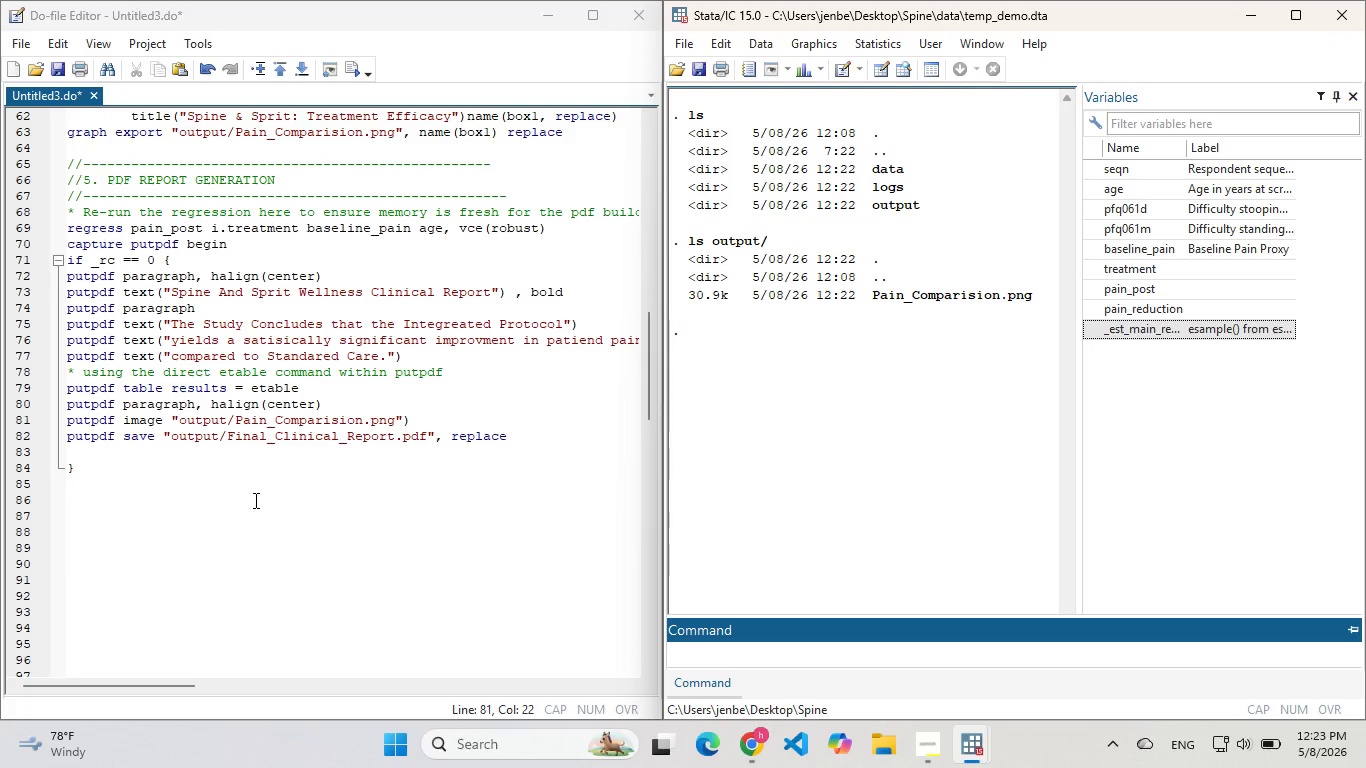 
wait(6.11)
 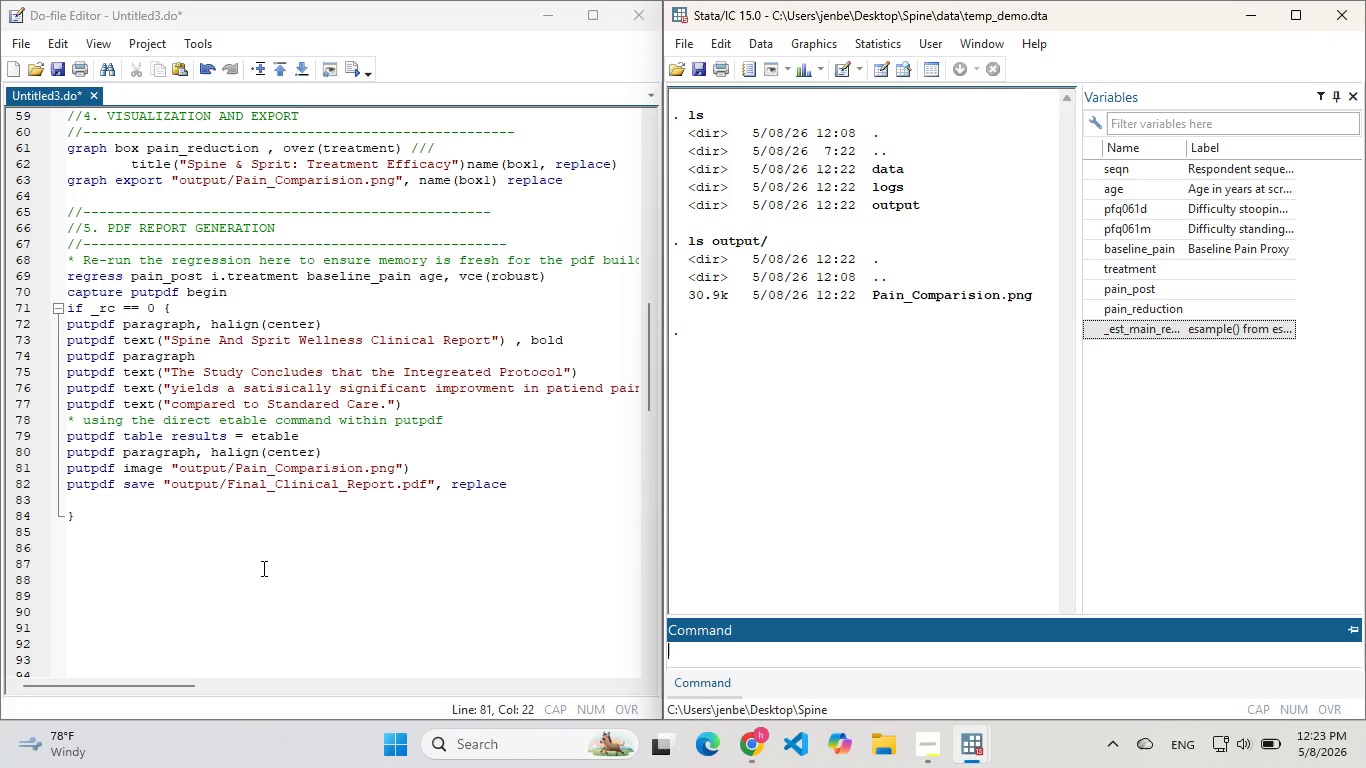 
left_click([234, 424])
 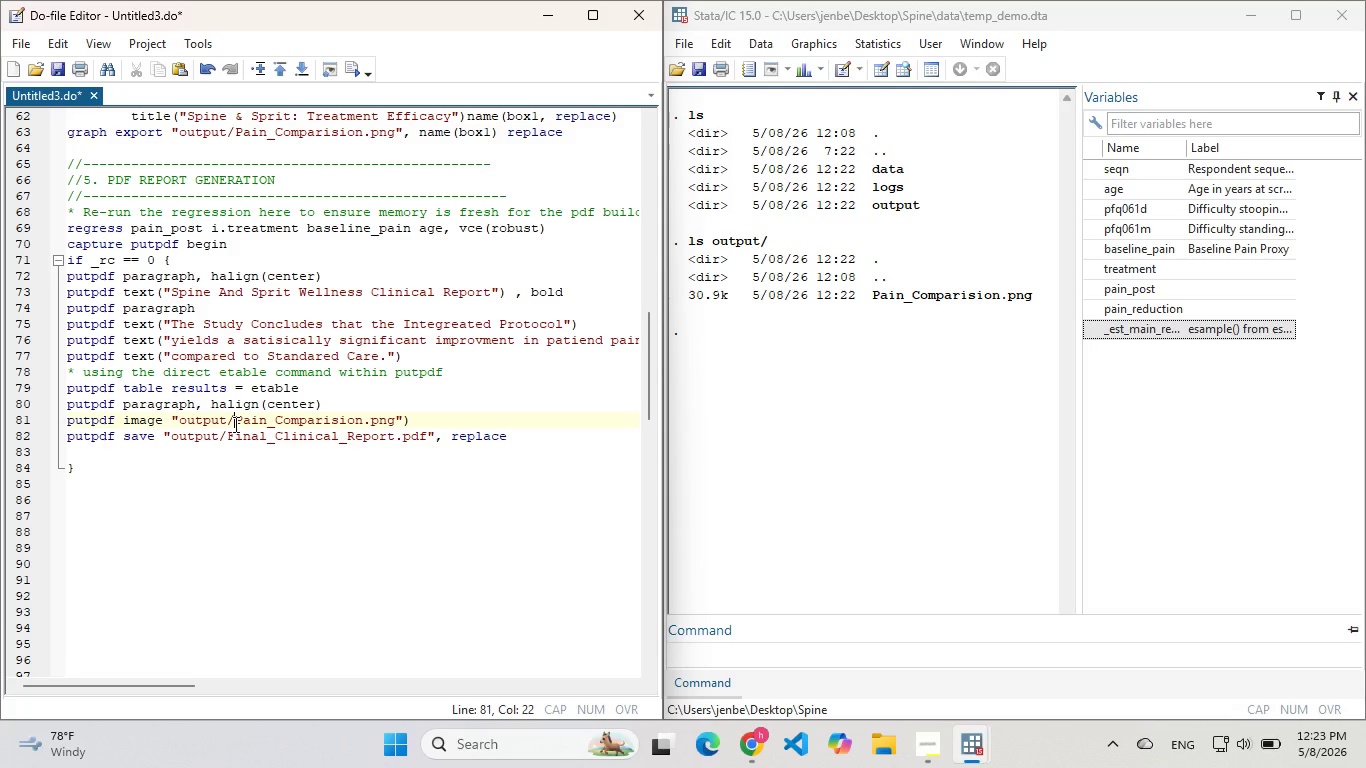 
wait(11.73)
 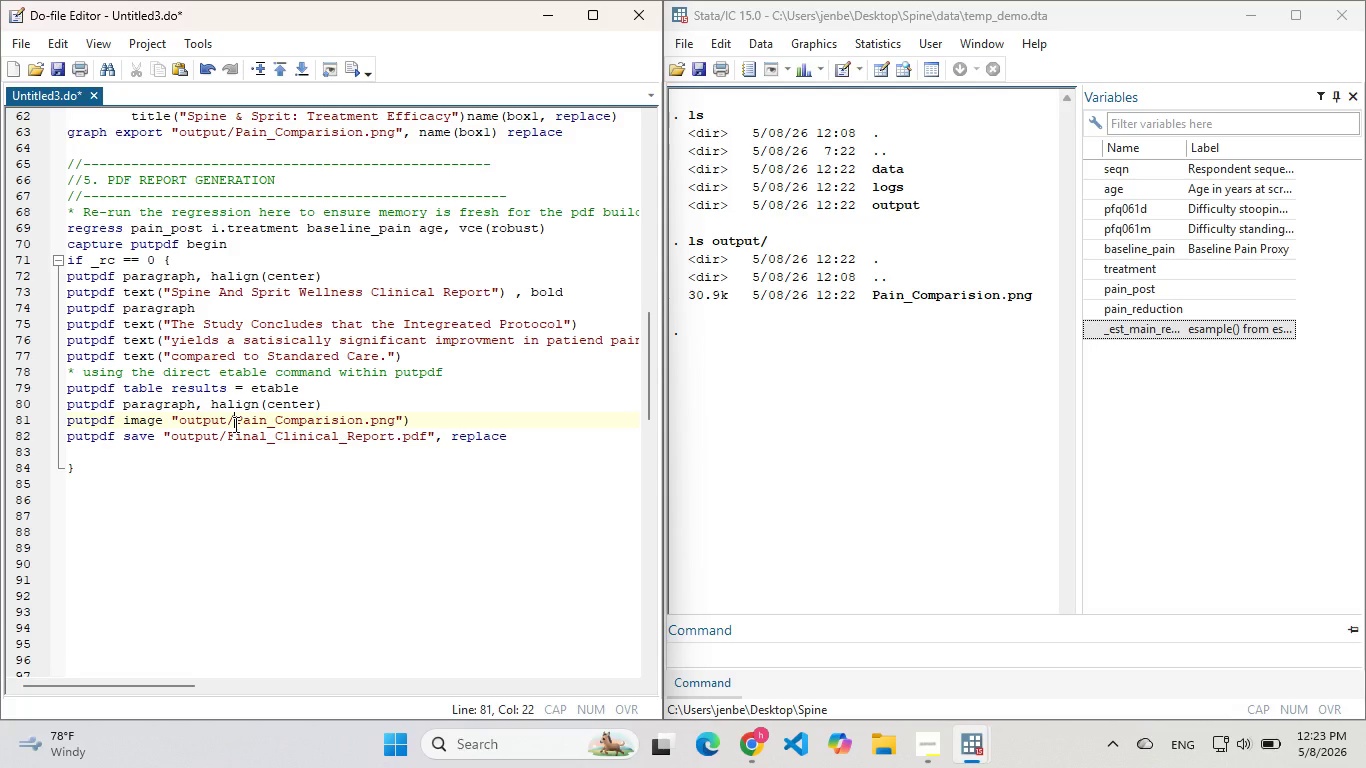 
key(Equal)
 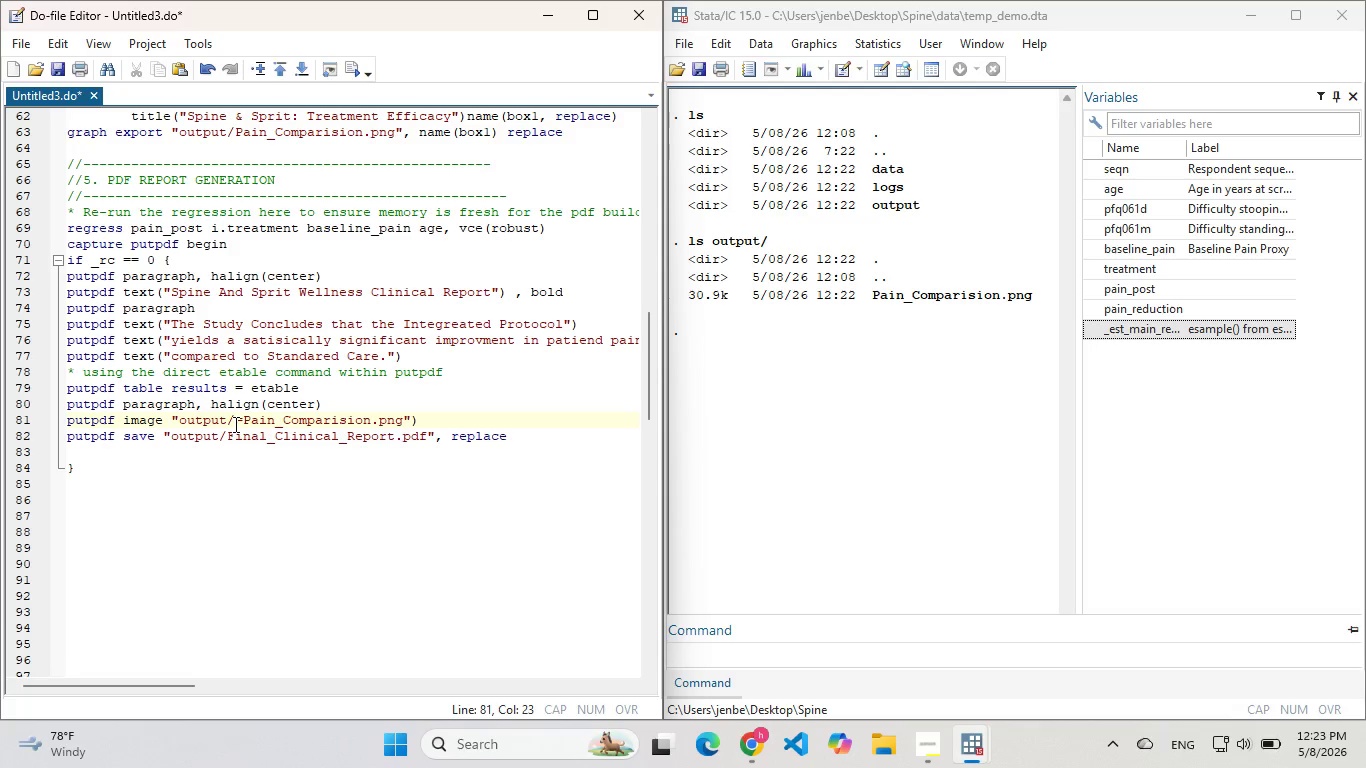 
key(Backspace)
 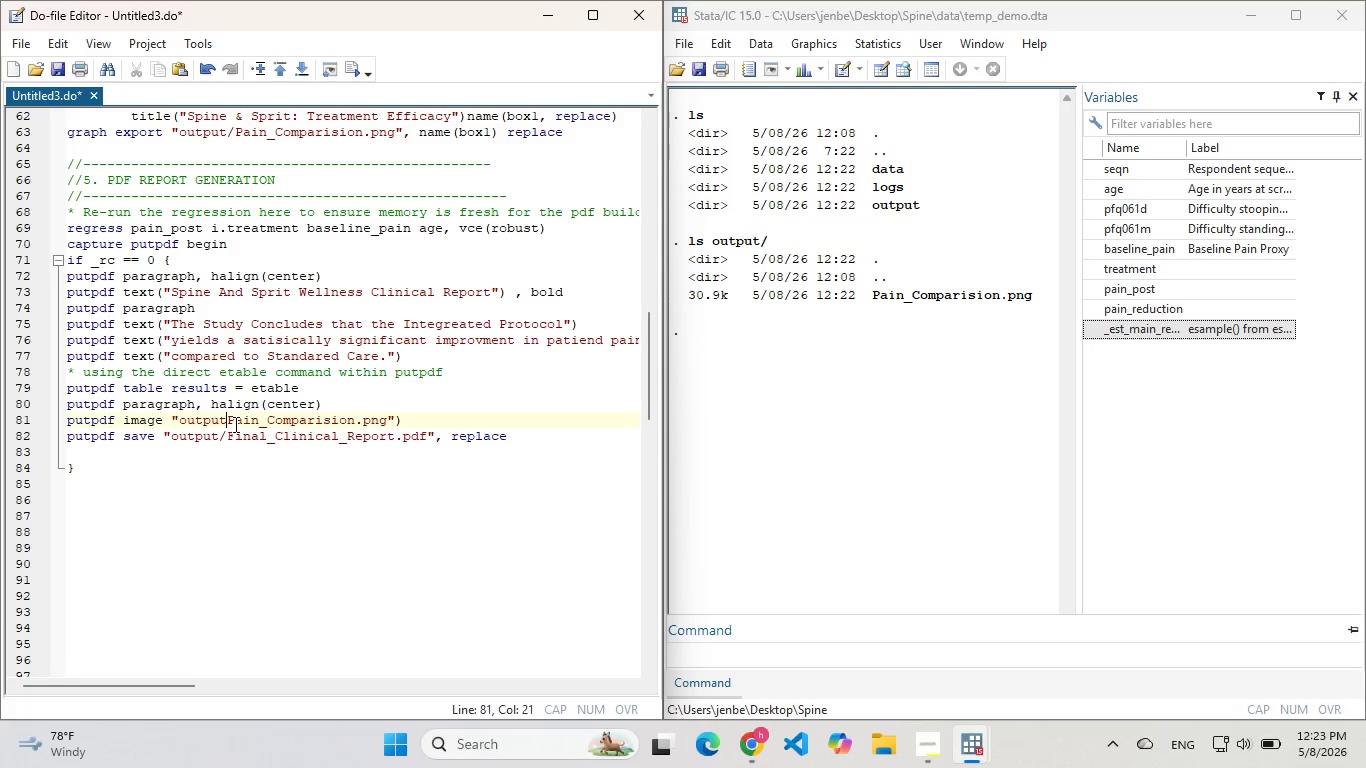 
hold_key(key=Backspace, duration=0.56)
 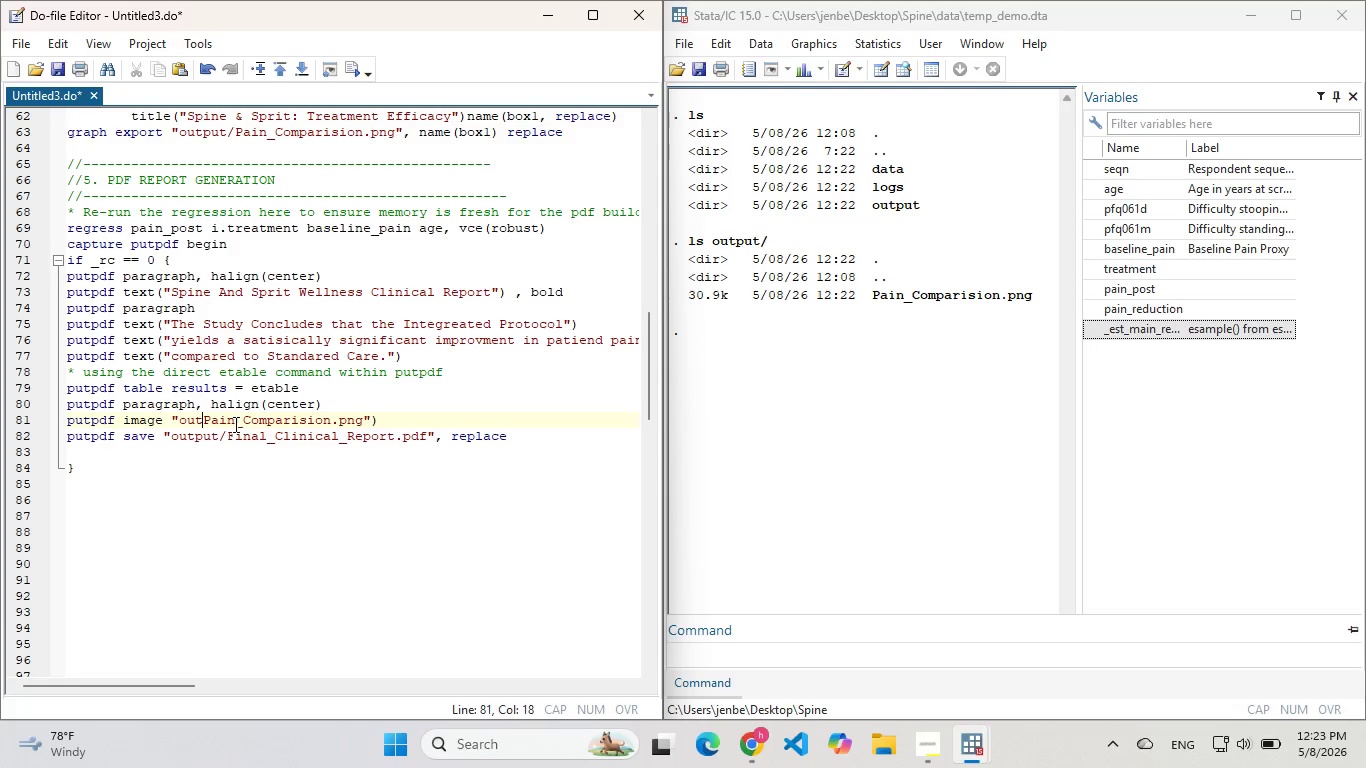 
key(Backspace)
 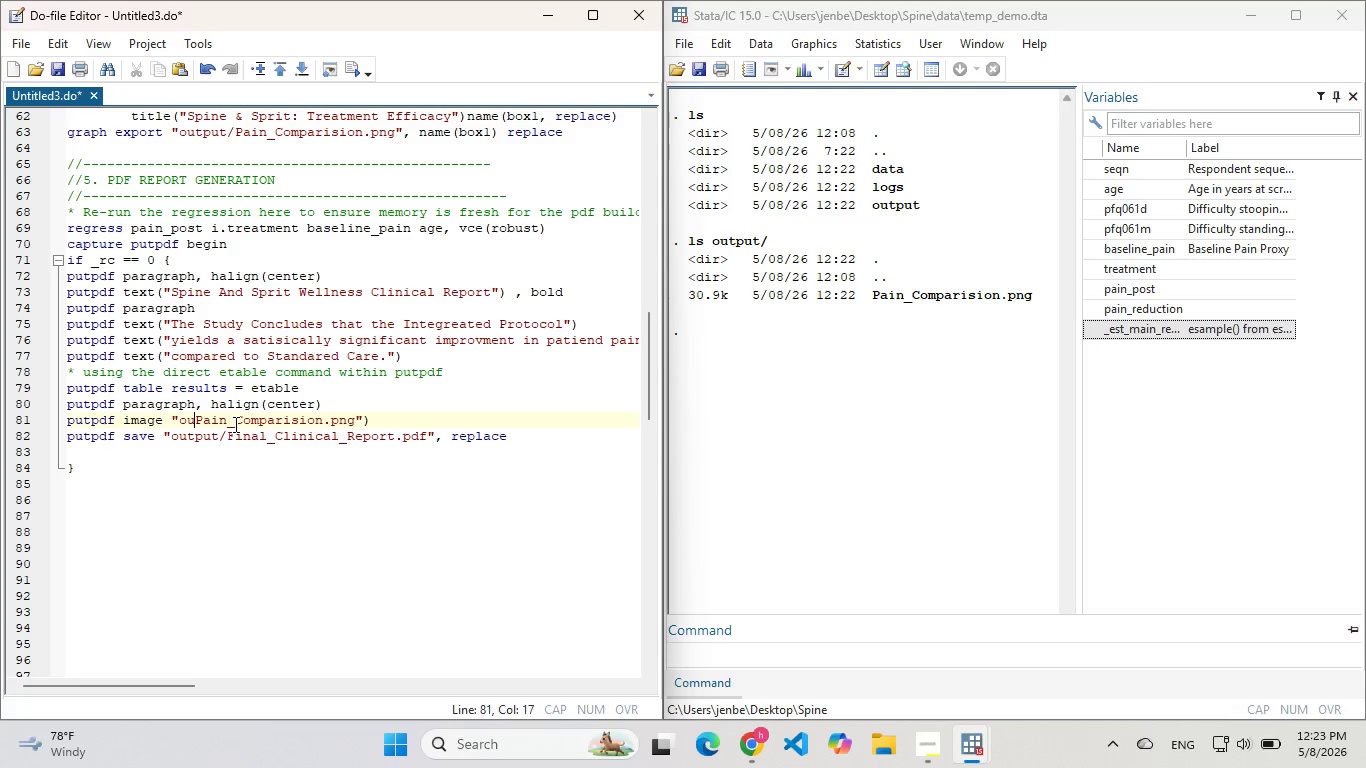 
key(Backspace)
 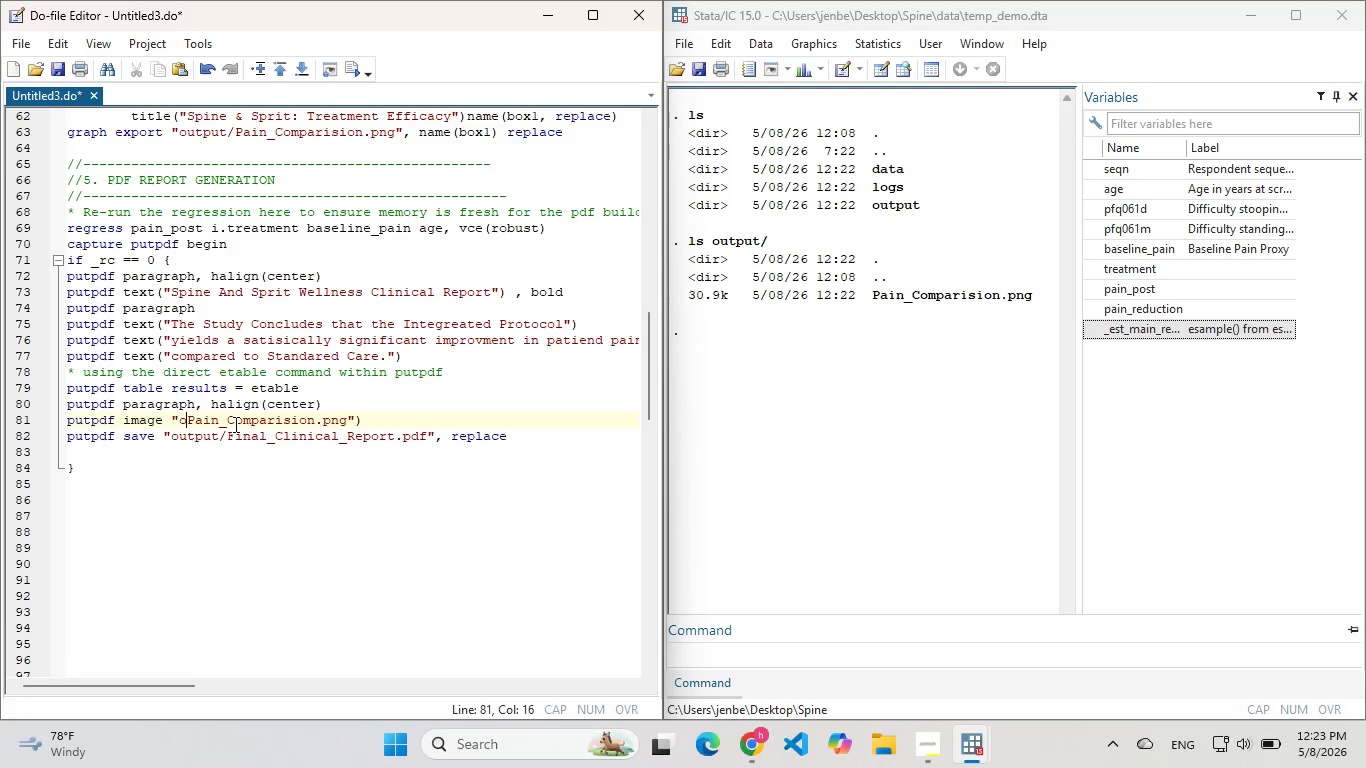 
key(Backspace)
 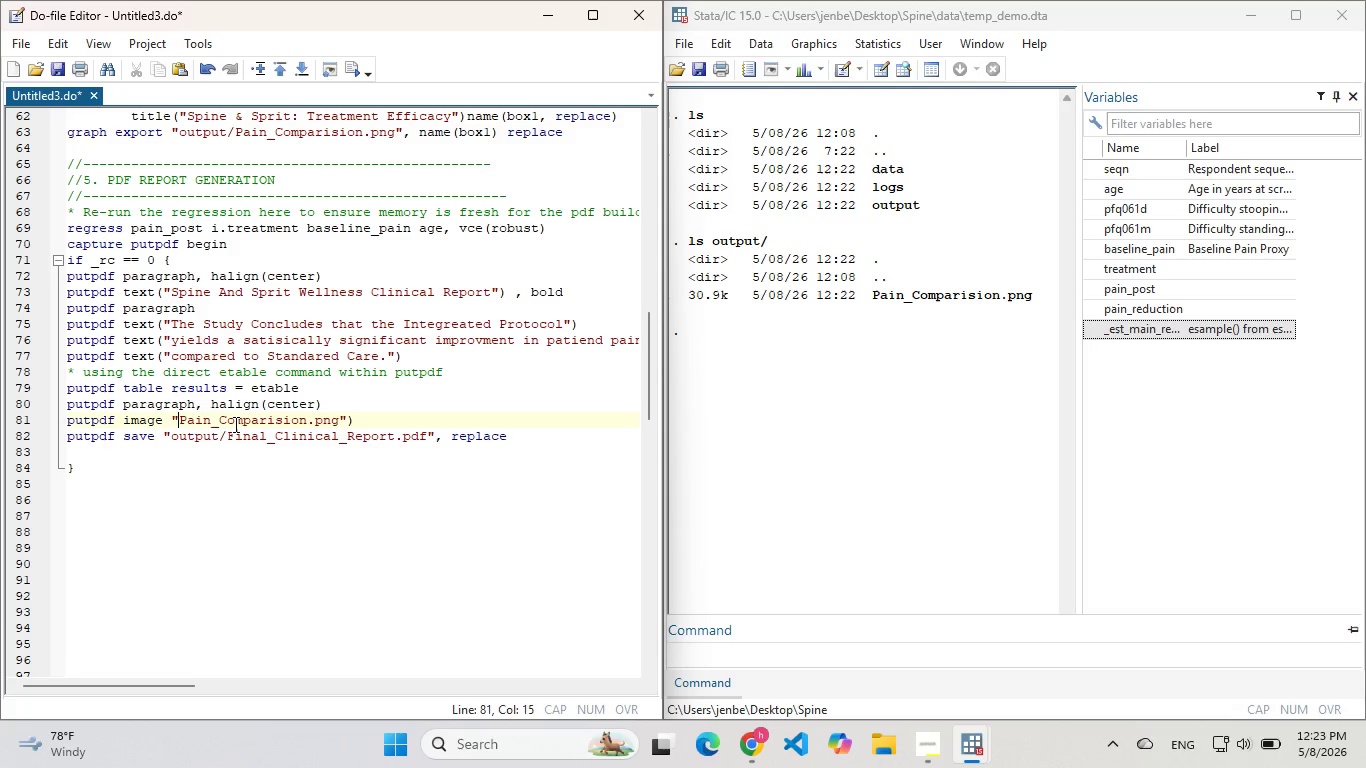 
key(Backspace)
 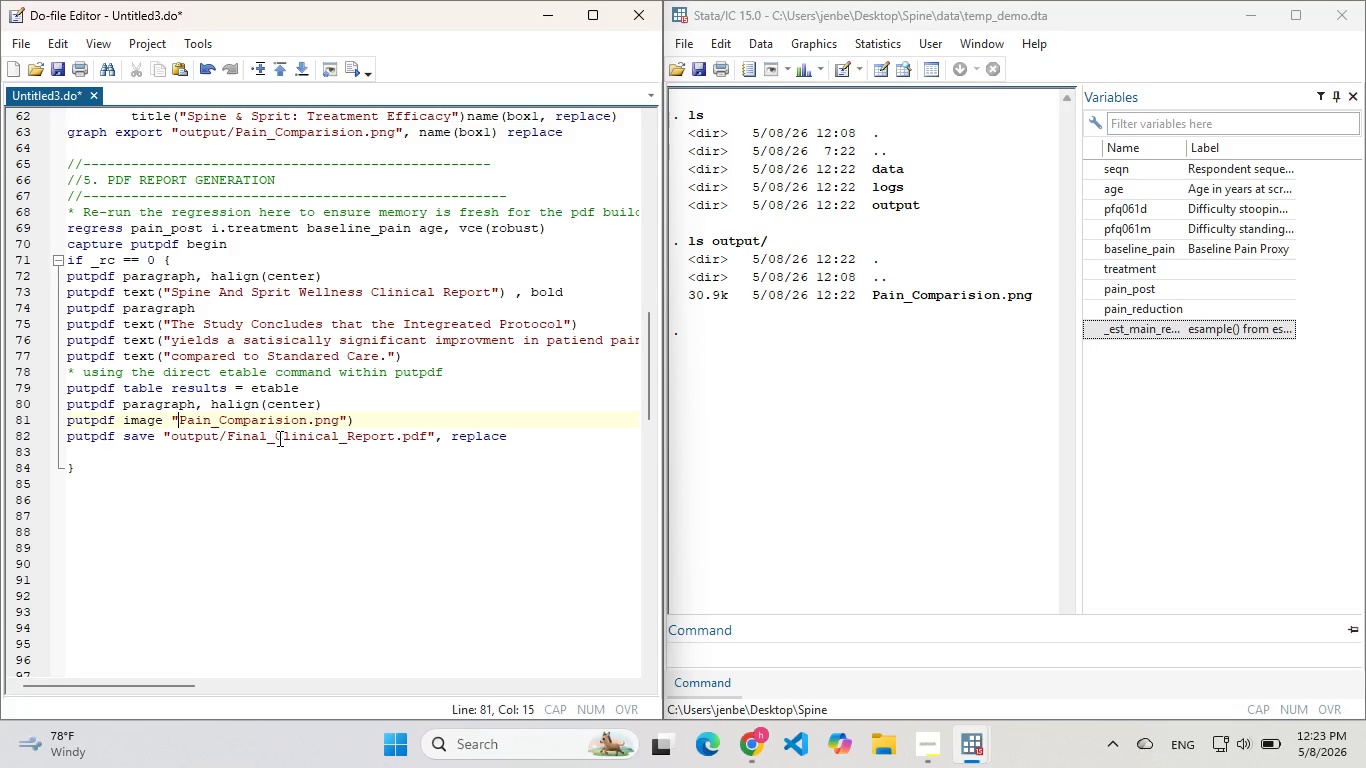 
left_click([278, 438])
 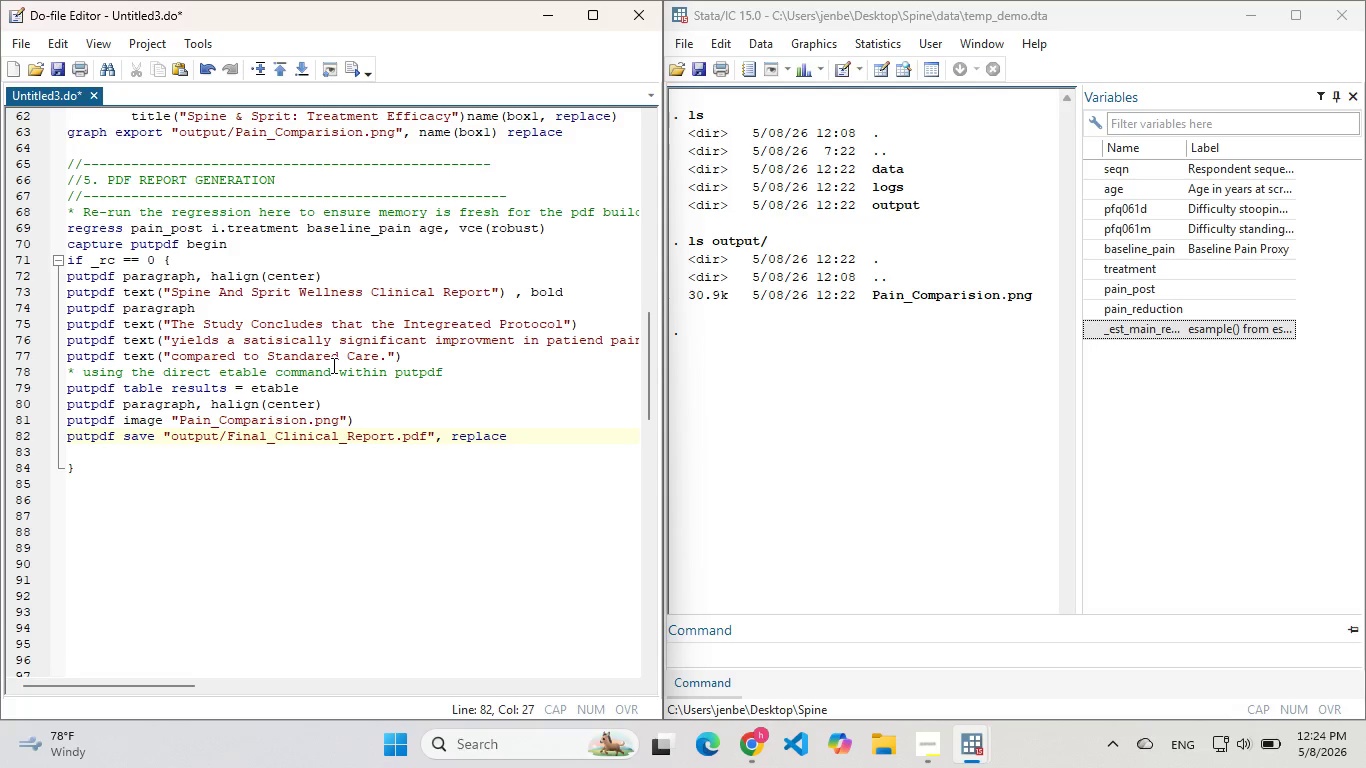 
wait(43.03)
 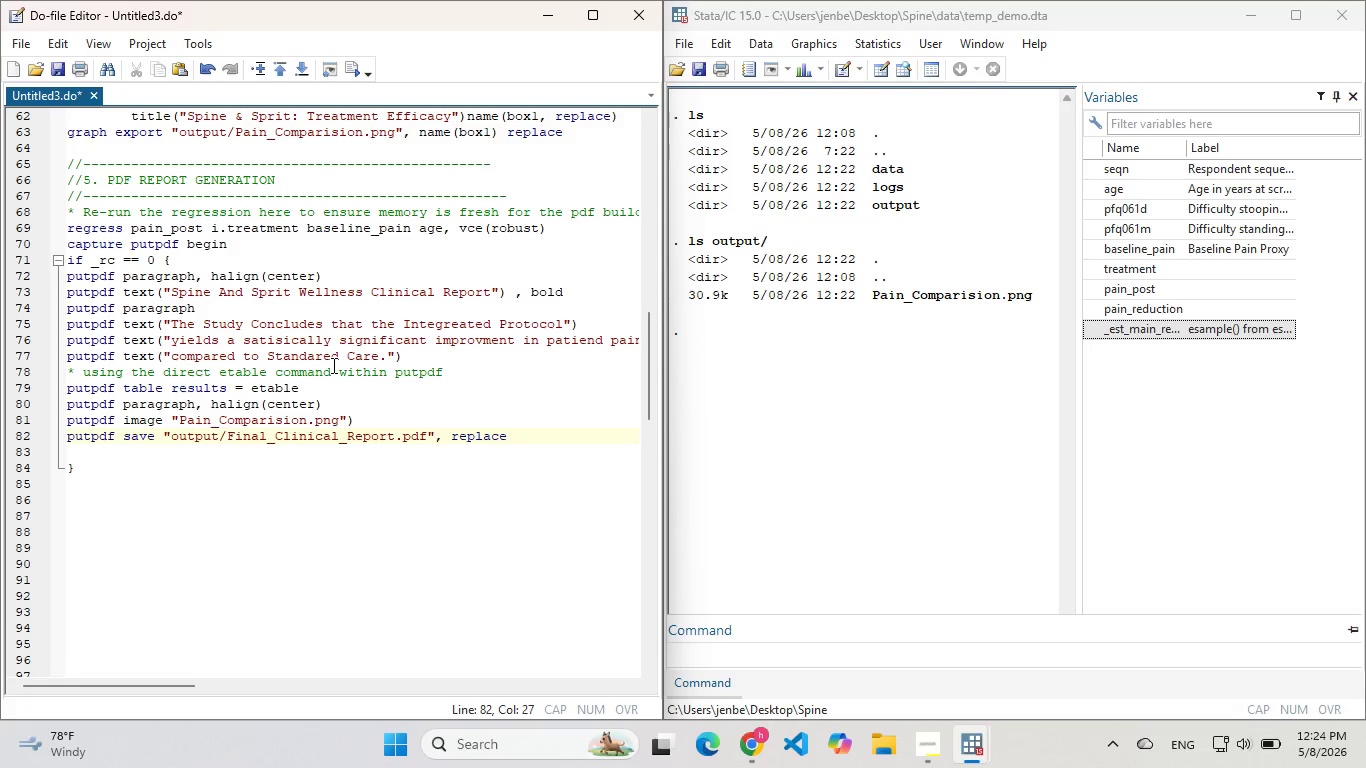 
left_click([683, 327])
 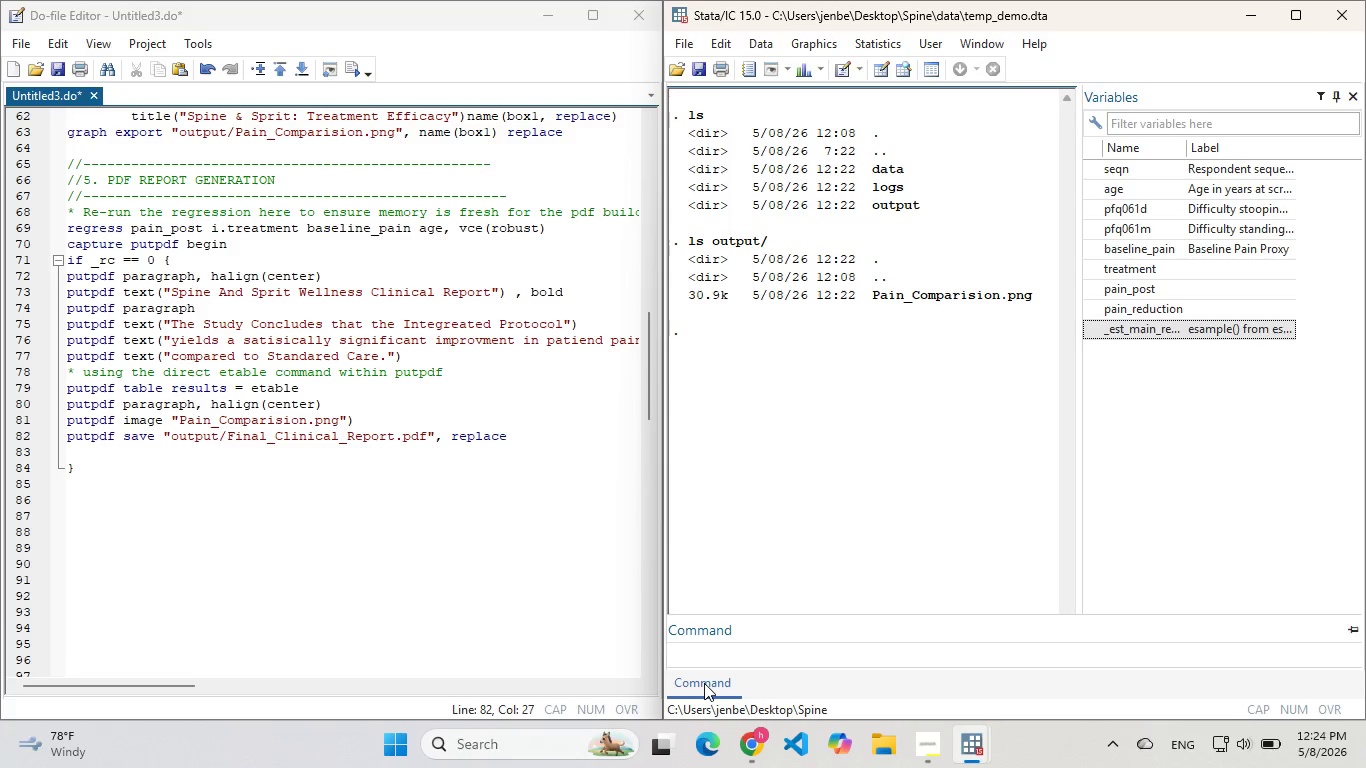 
left_click([704, 683])
 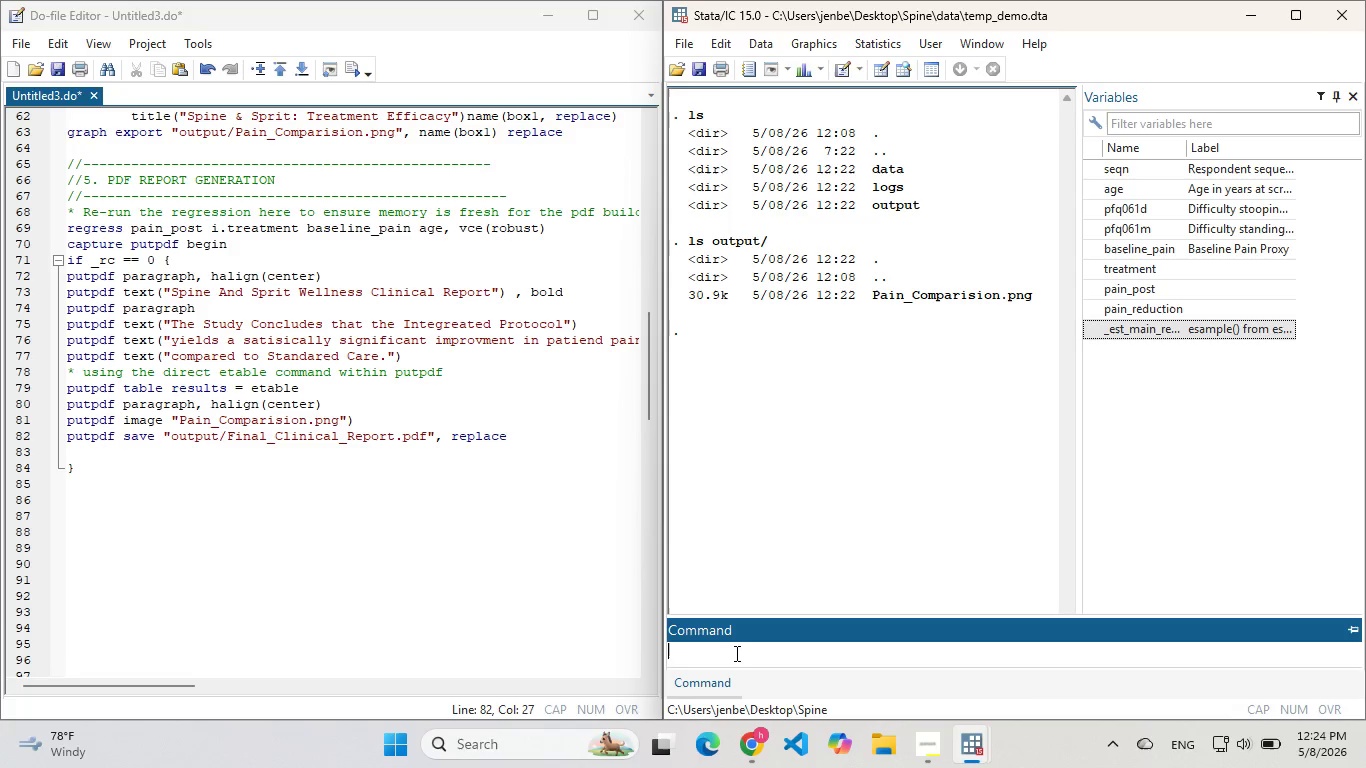 
left_click([735, 653])
 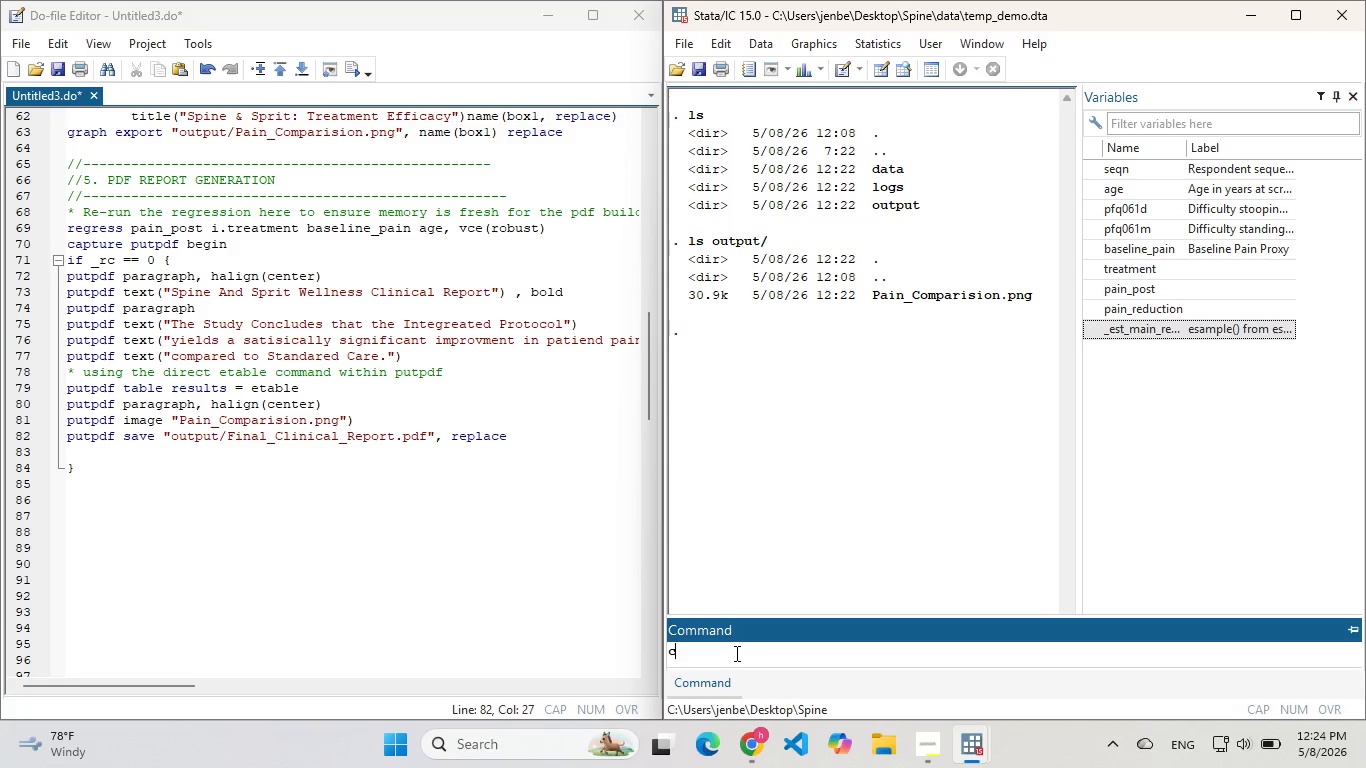 
type(cls)
 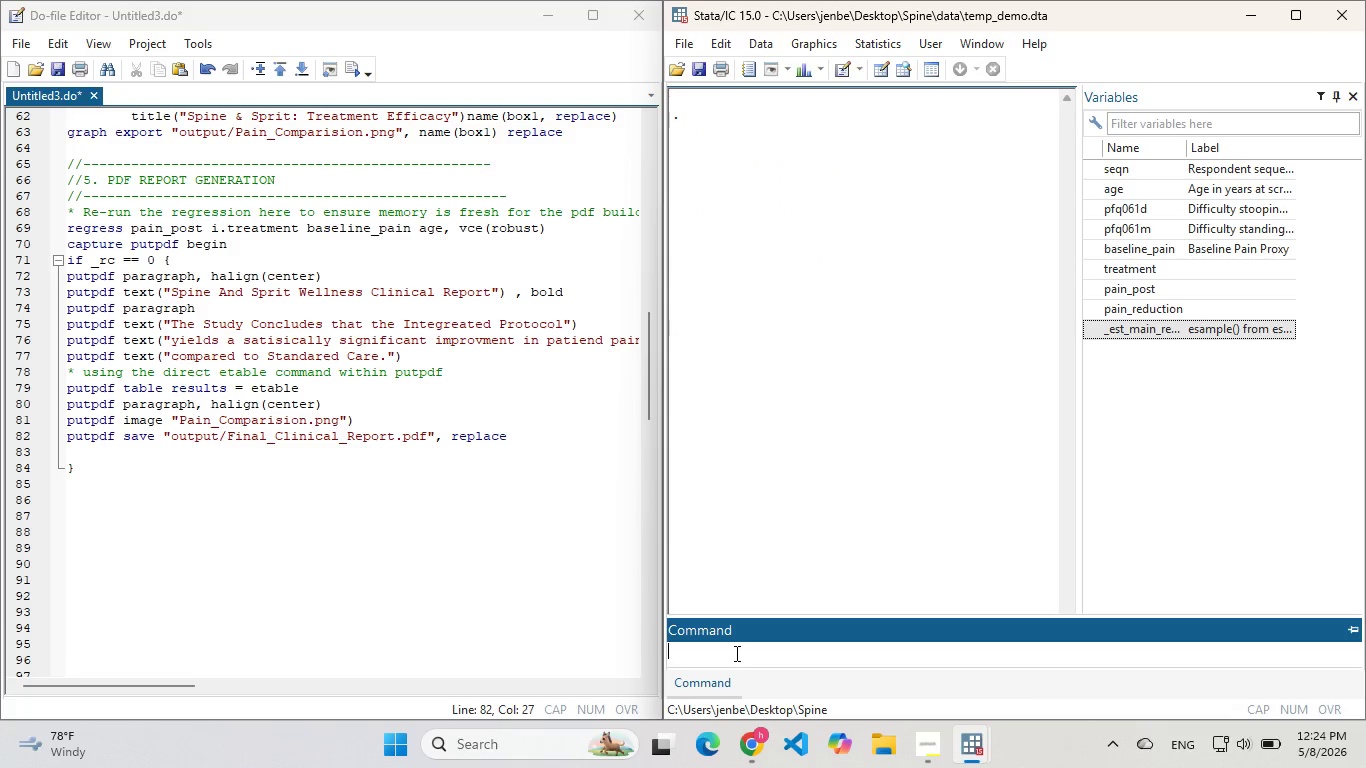 
key(Enter)
 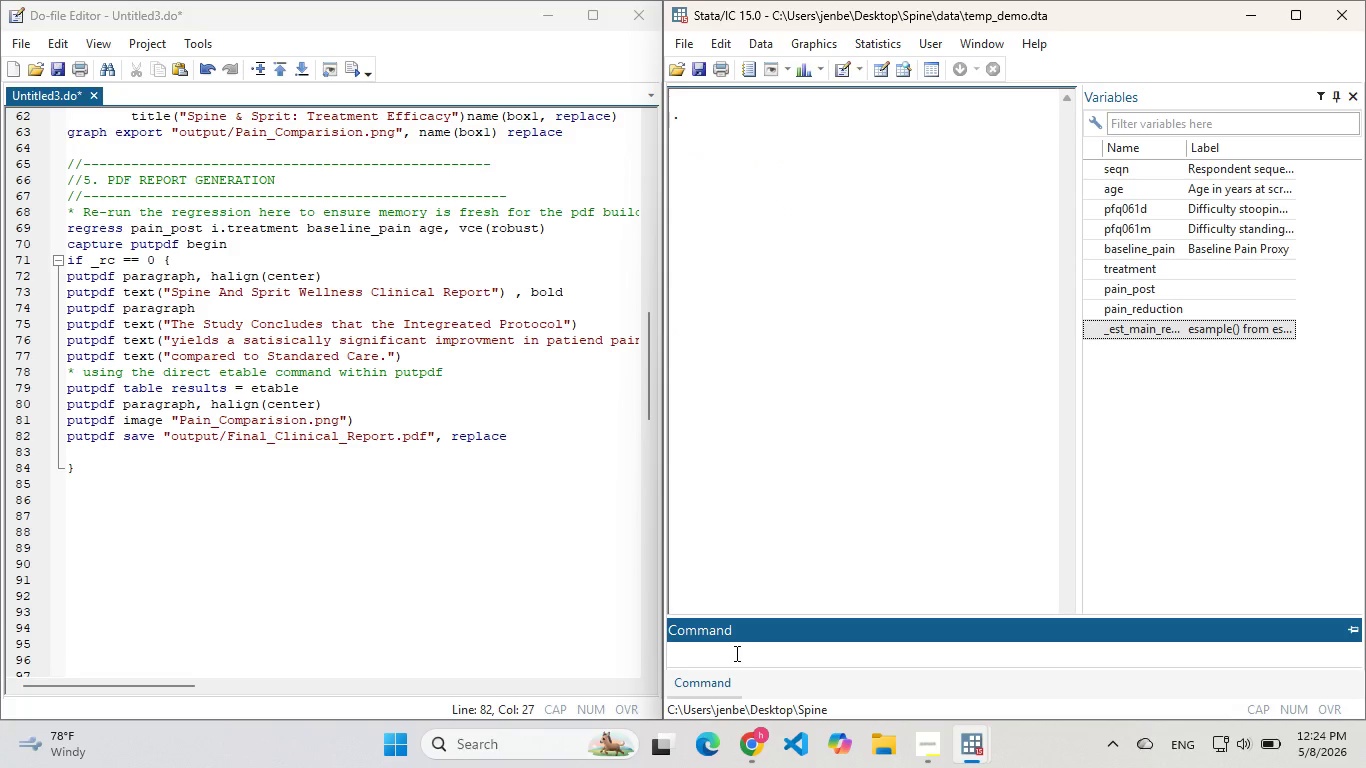 
key(D)
 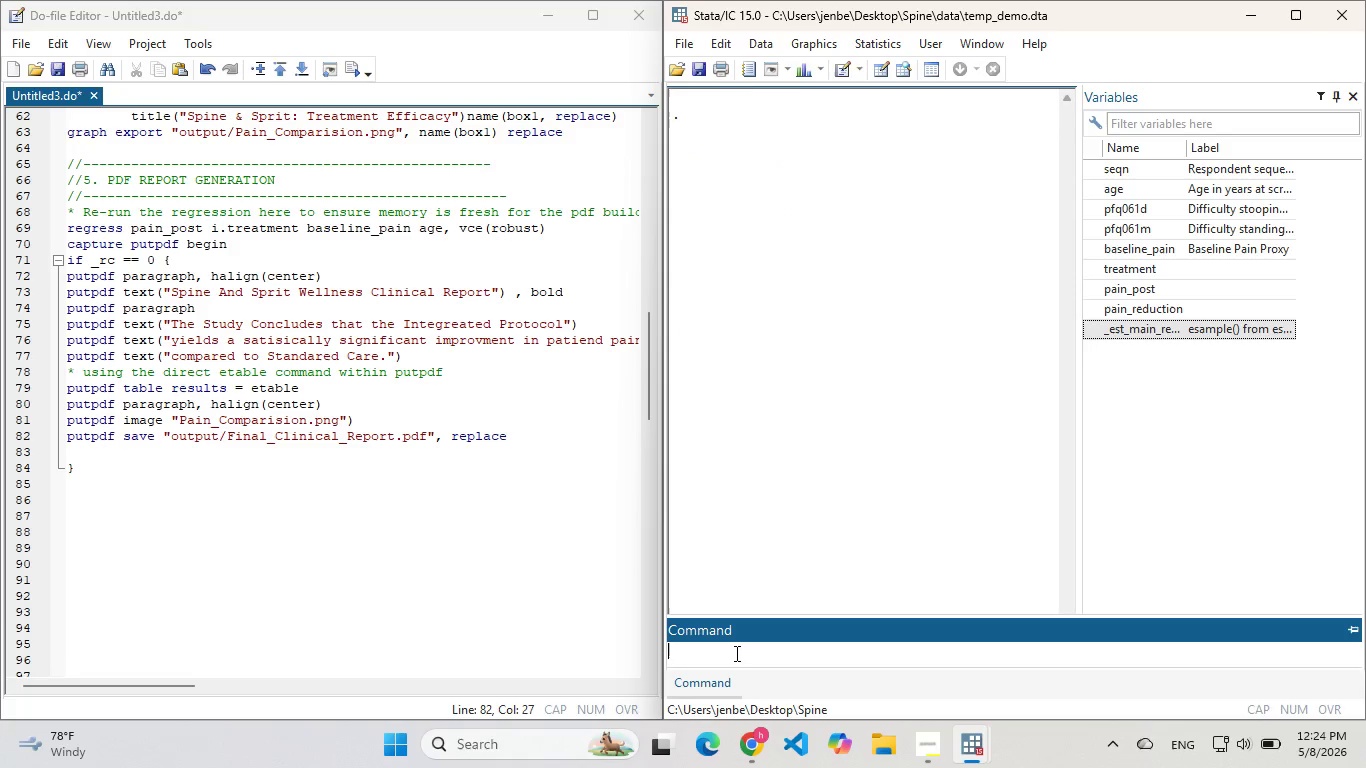 
key(Enter)
 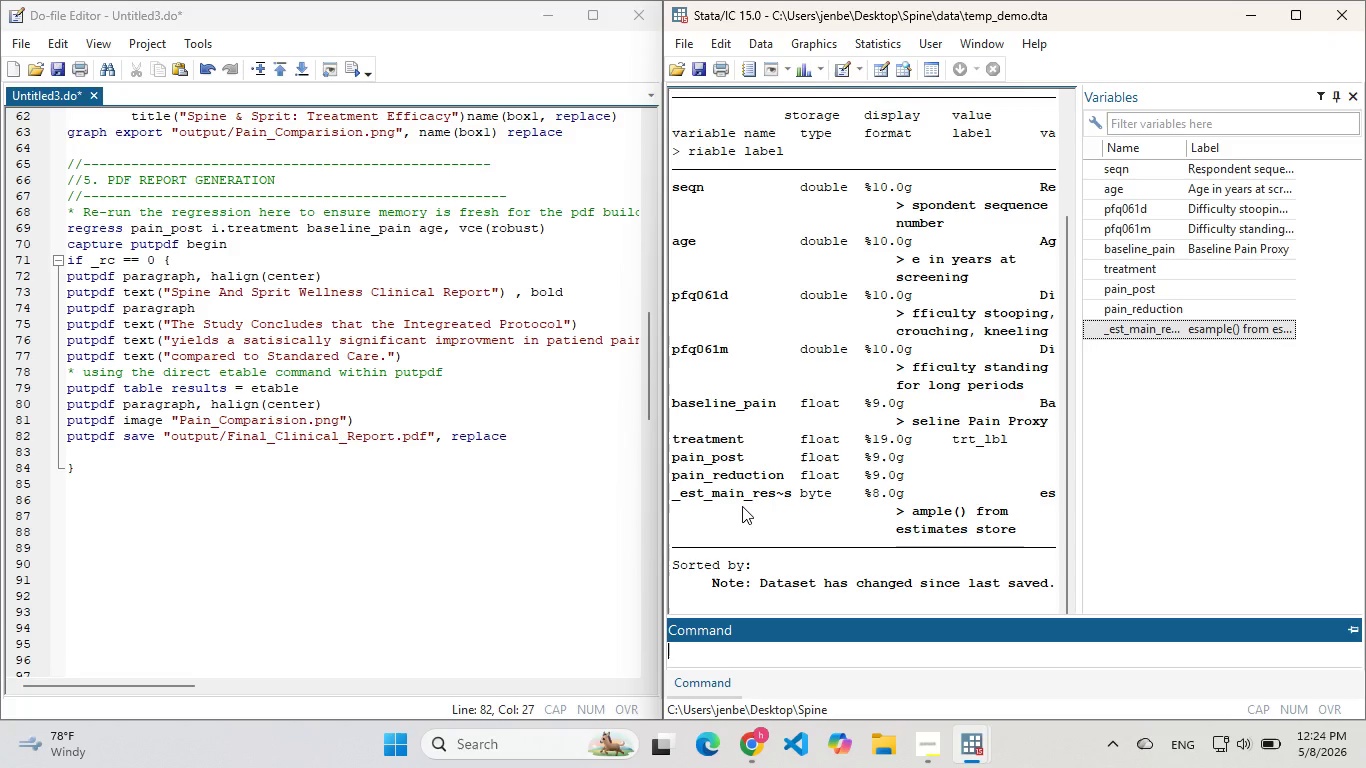 
left_click([292, 483])
 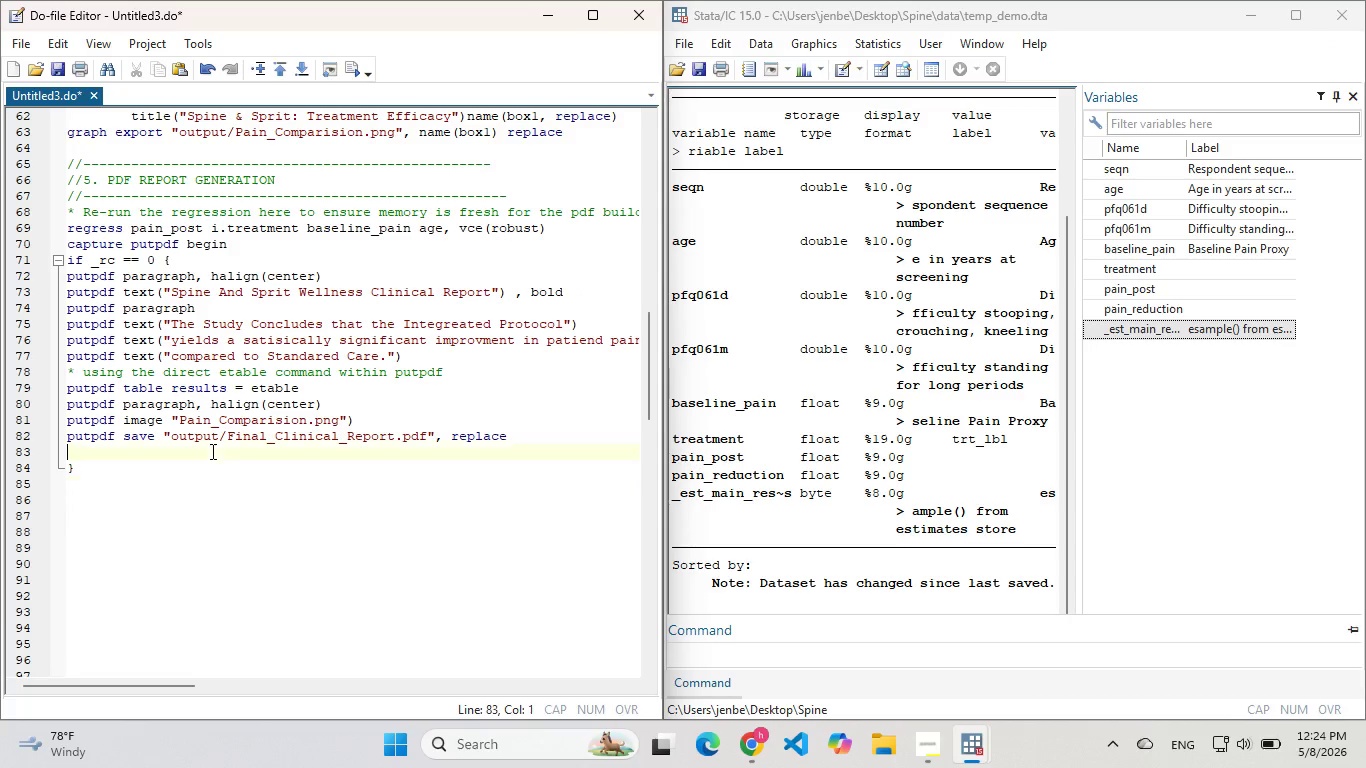 
left_click([211, 451])
 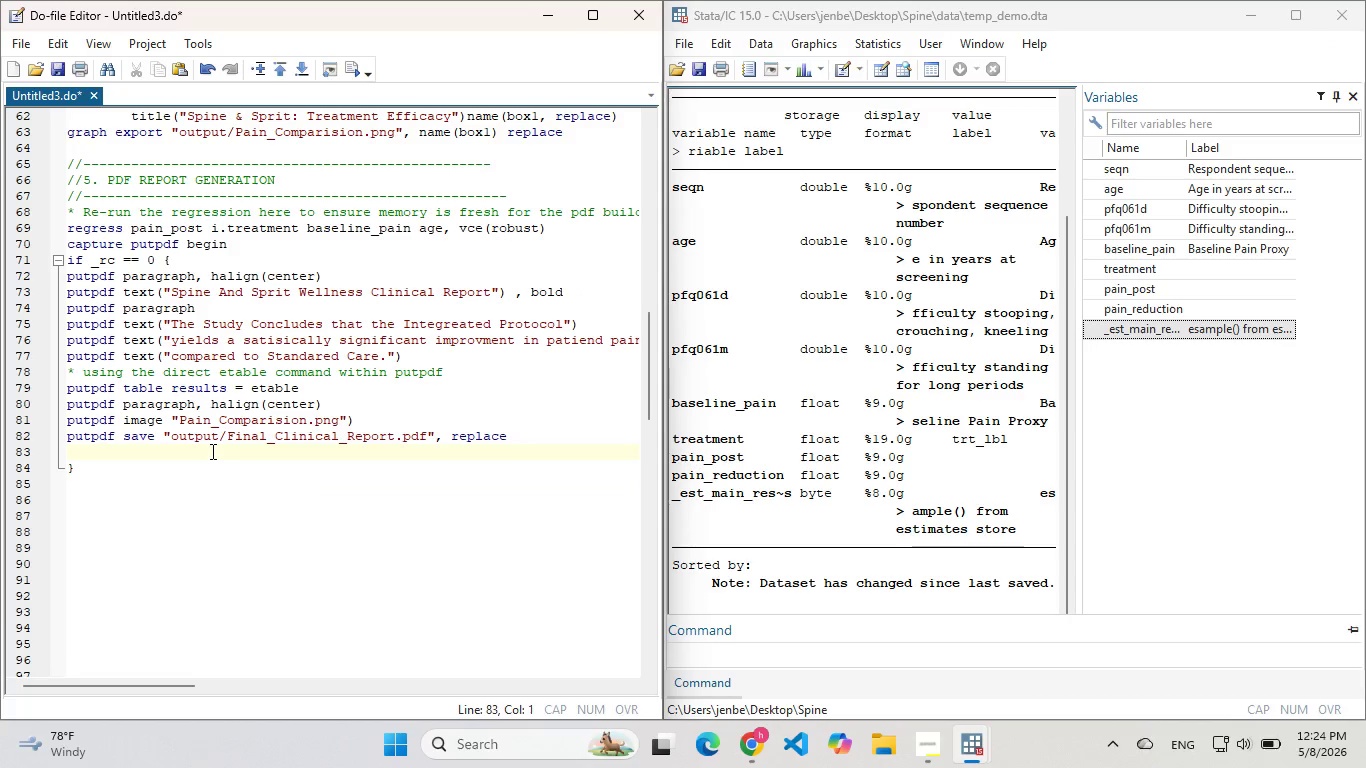 
key(Backspace)
 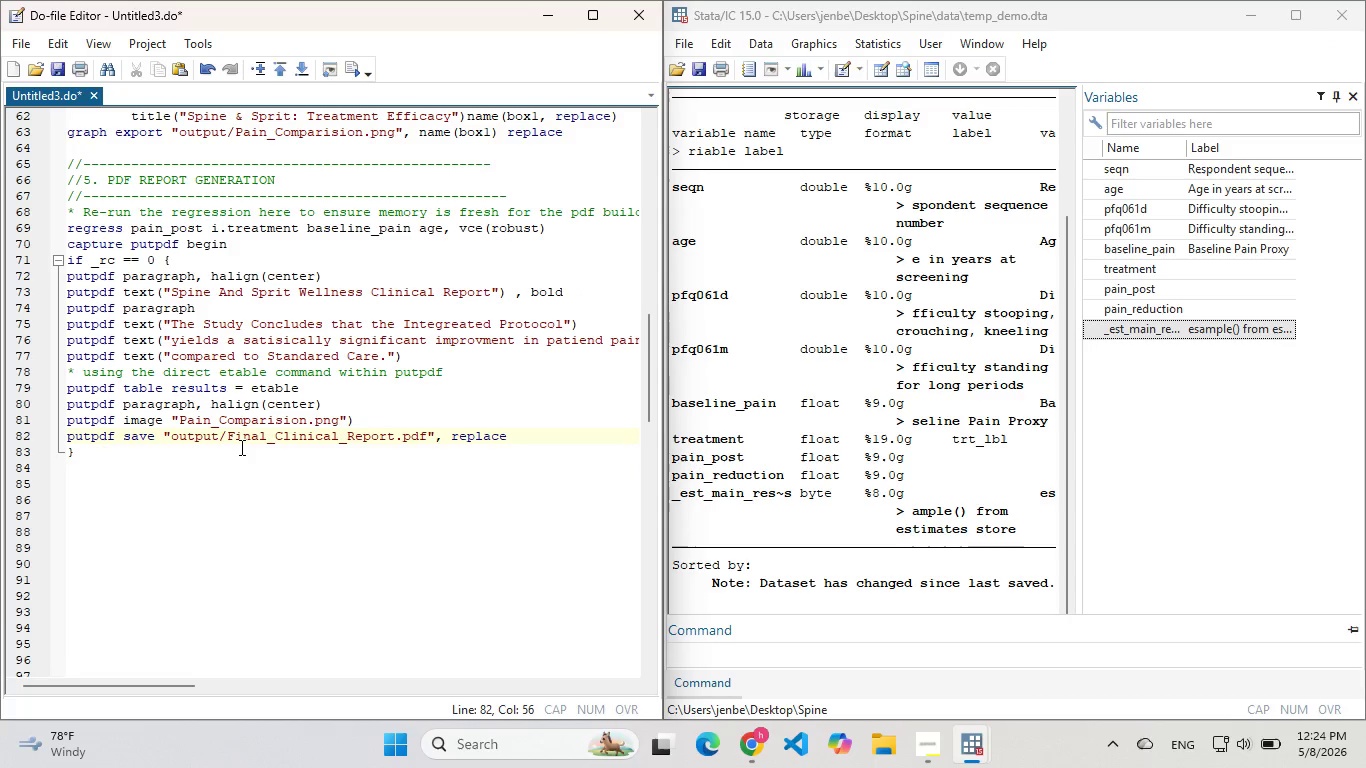 
wait(7.7)
 